 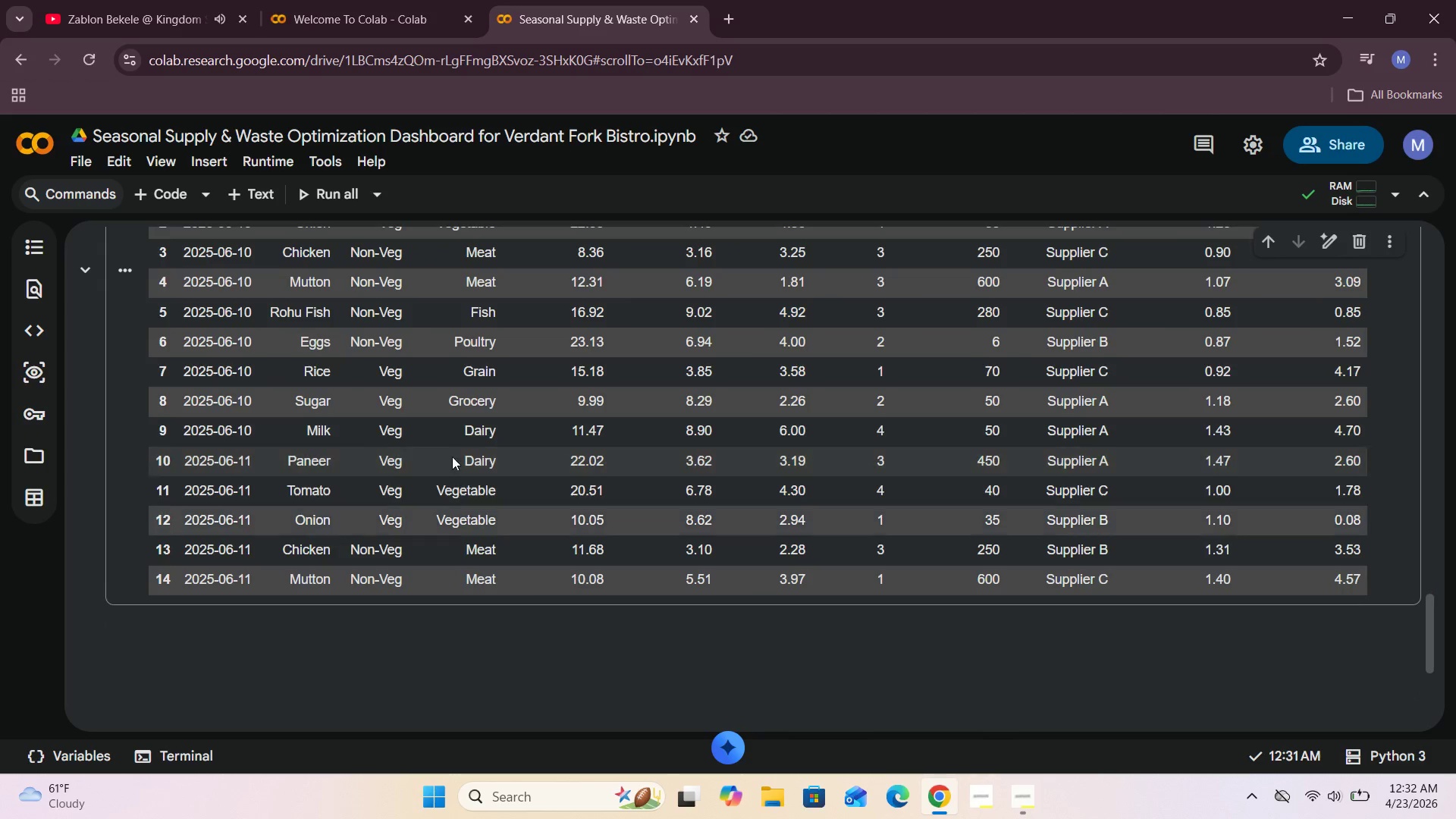 
left_click([257, 196])
 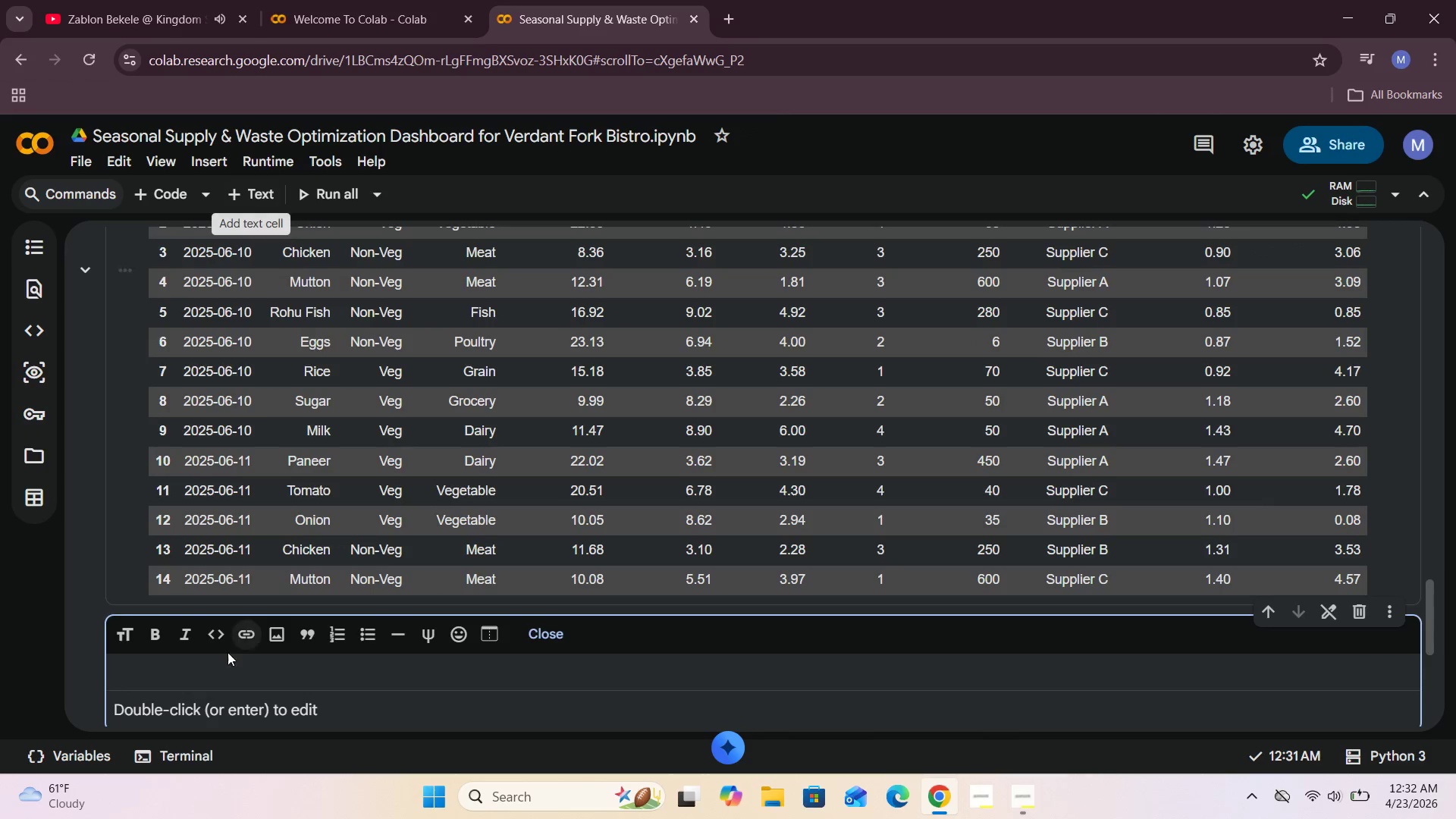 
left_click([208, 671])
 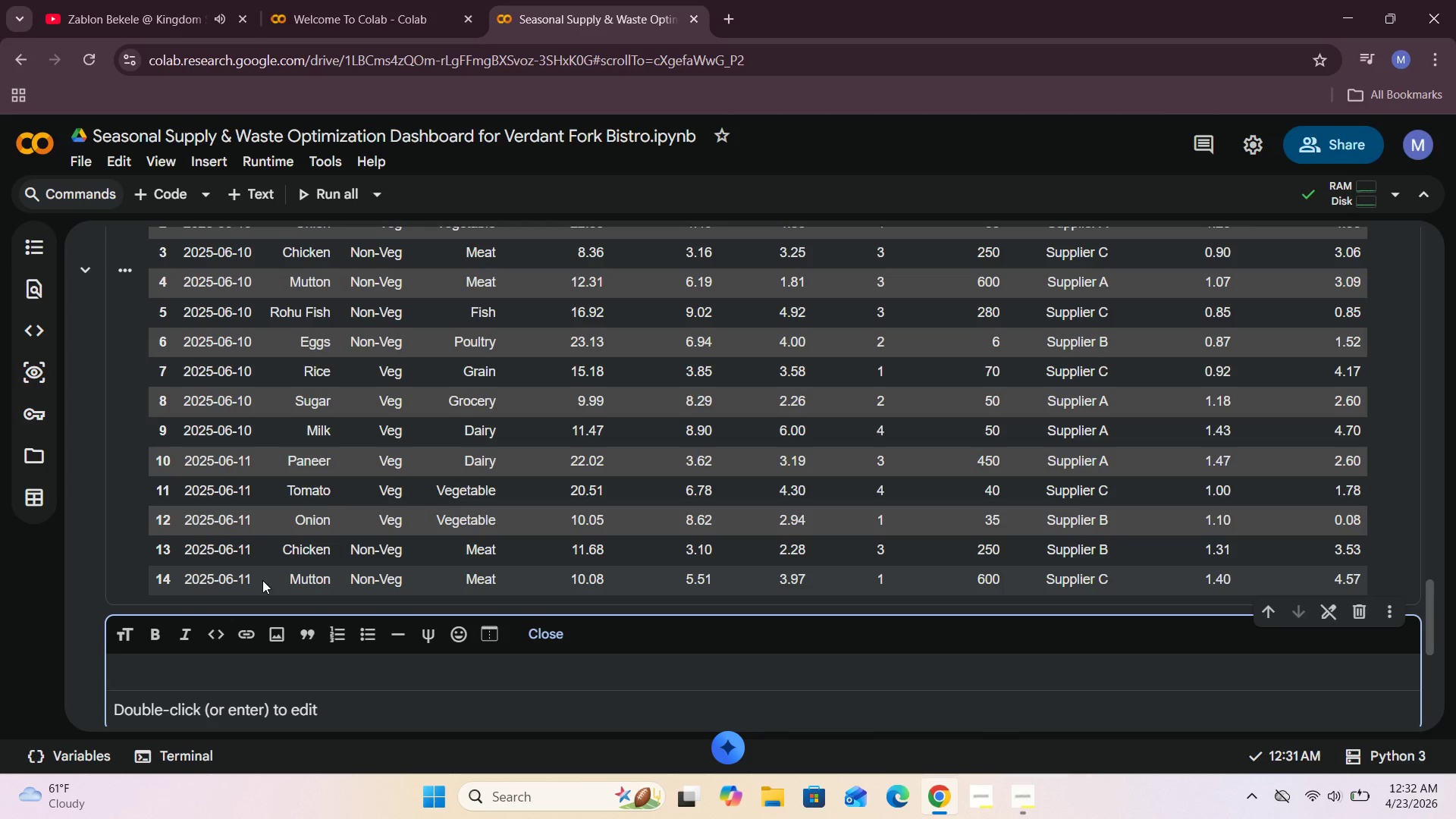 
wait(7.83)
 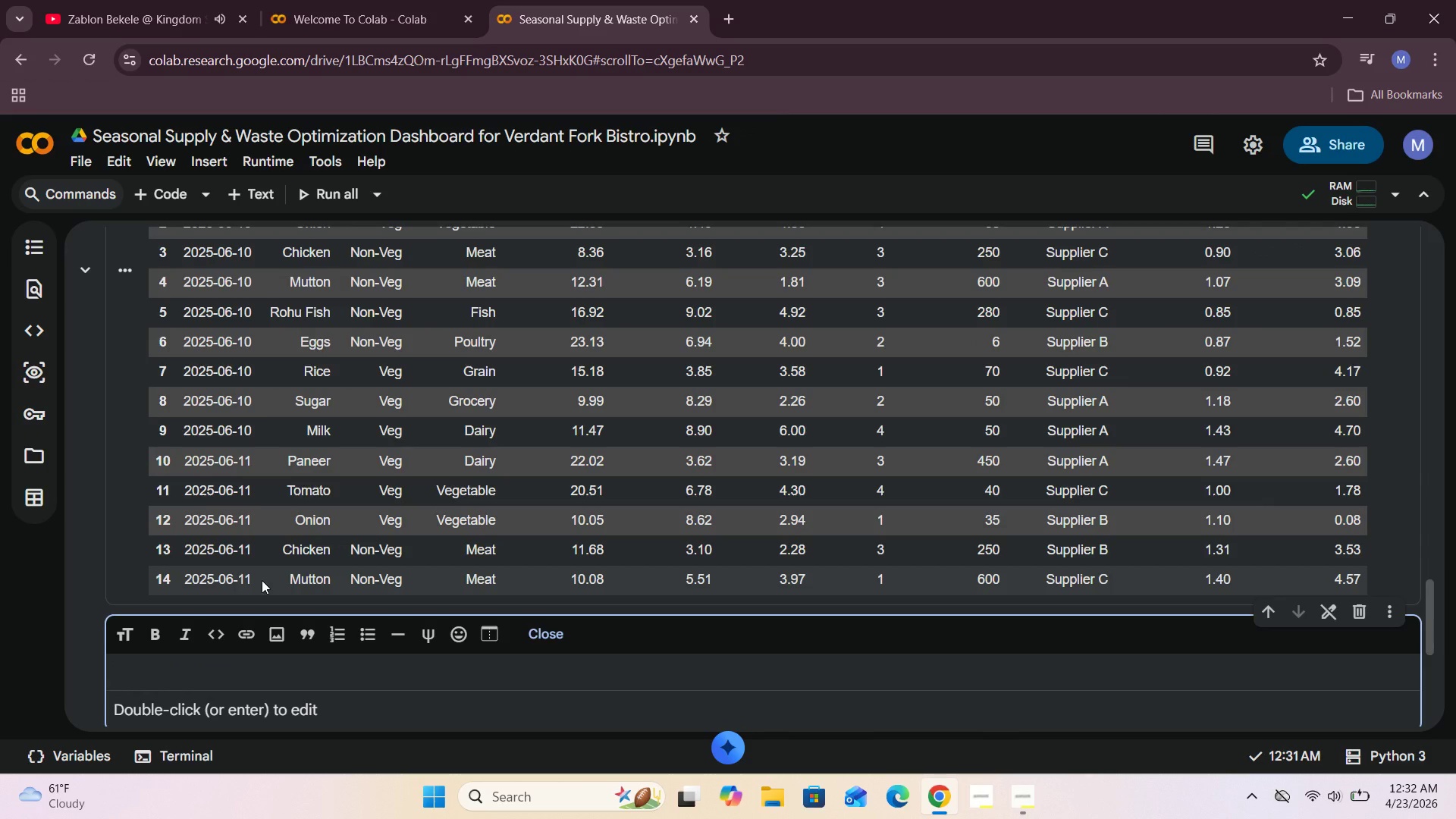 
type(Let s nw chec )
 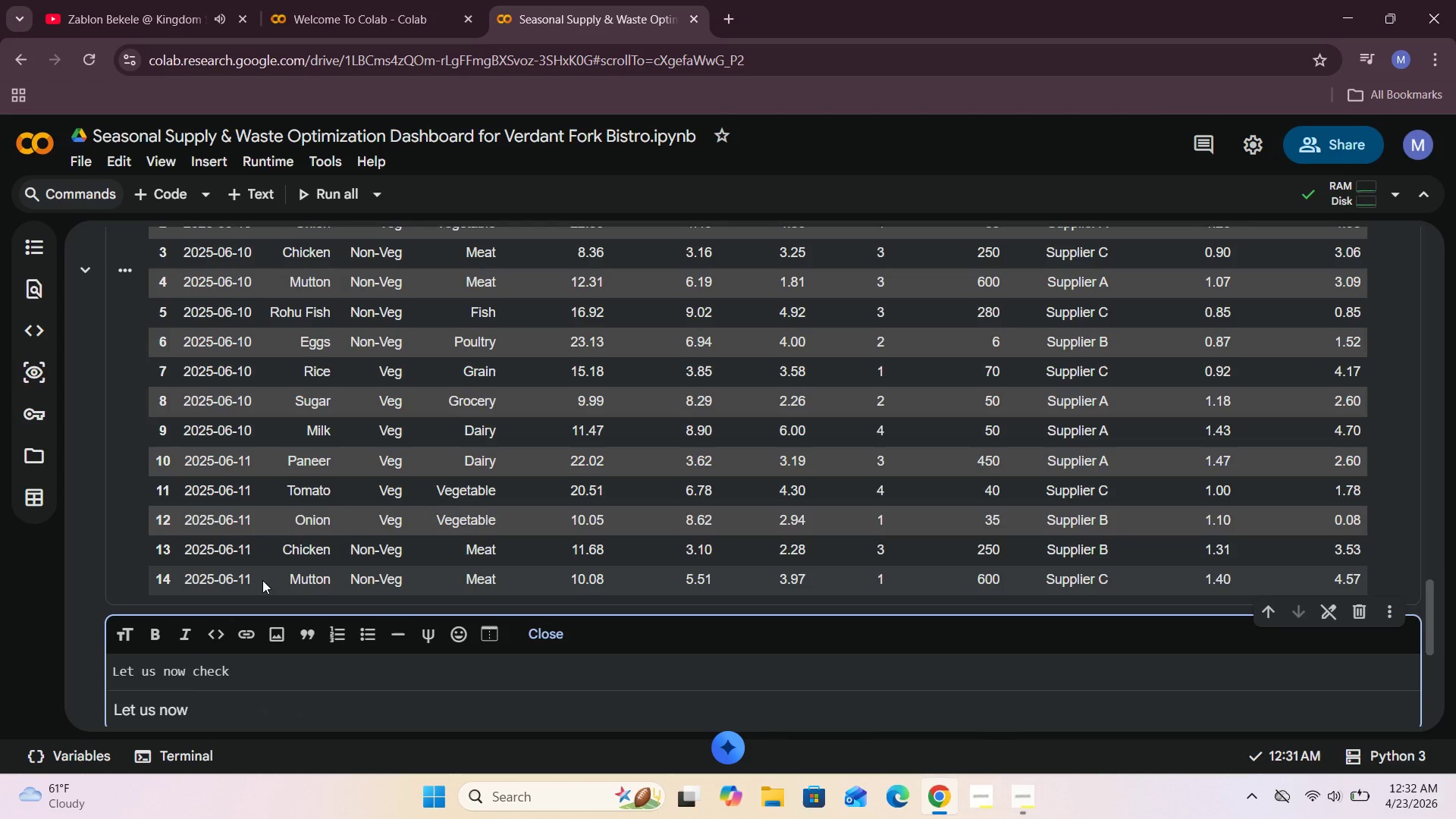 
hold_key(key=U, duration=0.34)
 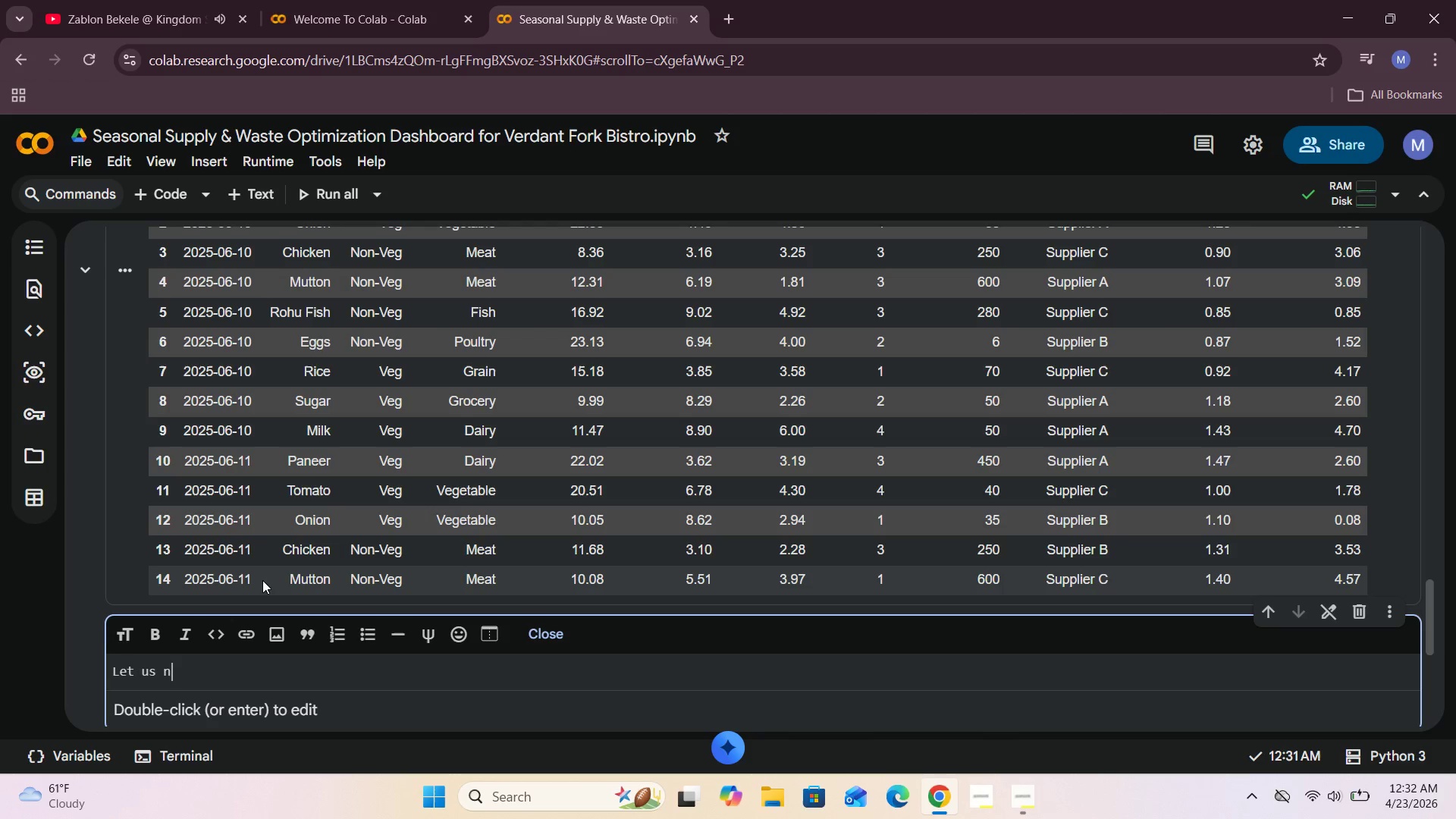 
hold_key(key=O, duration=0.36)
 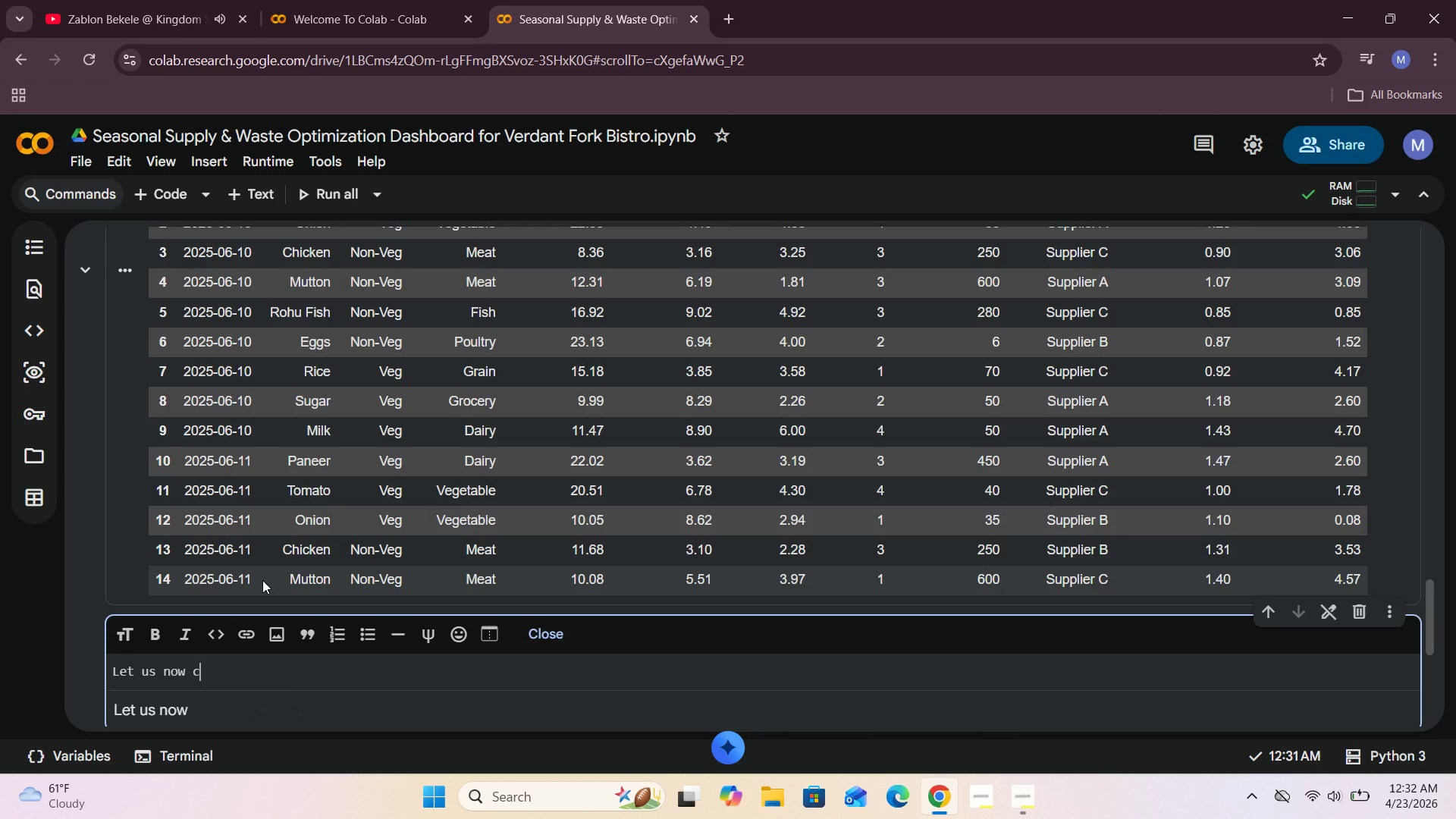 
hold_key(key=K, duration=0.39)
 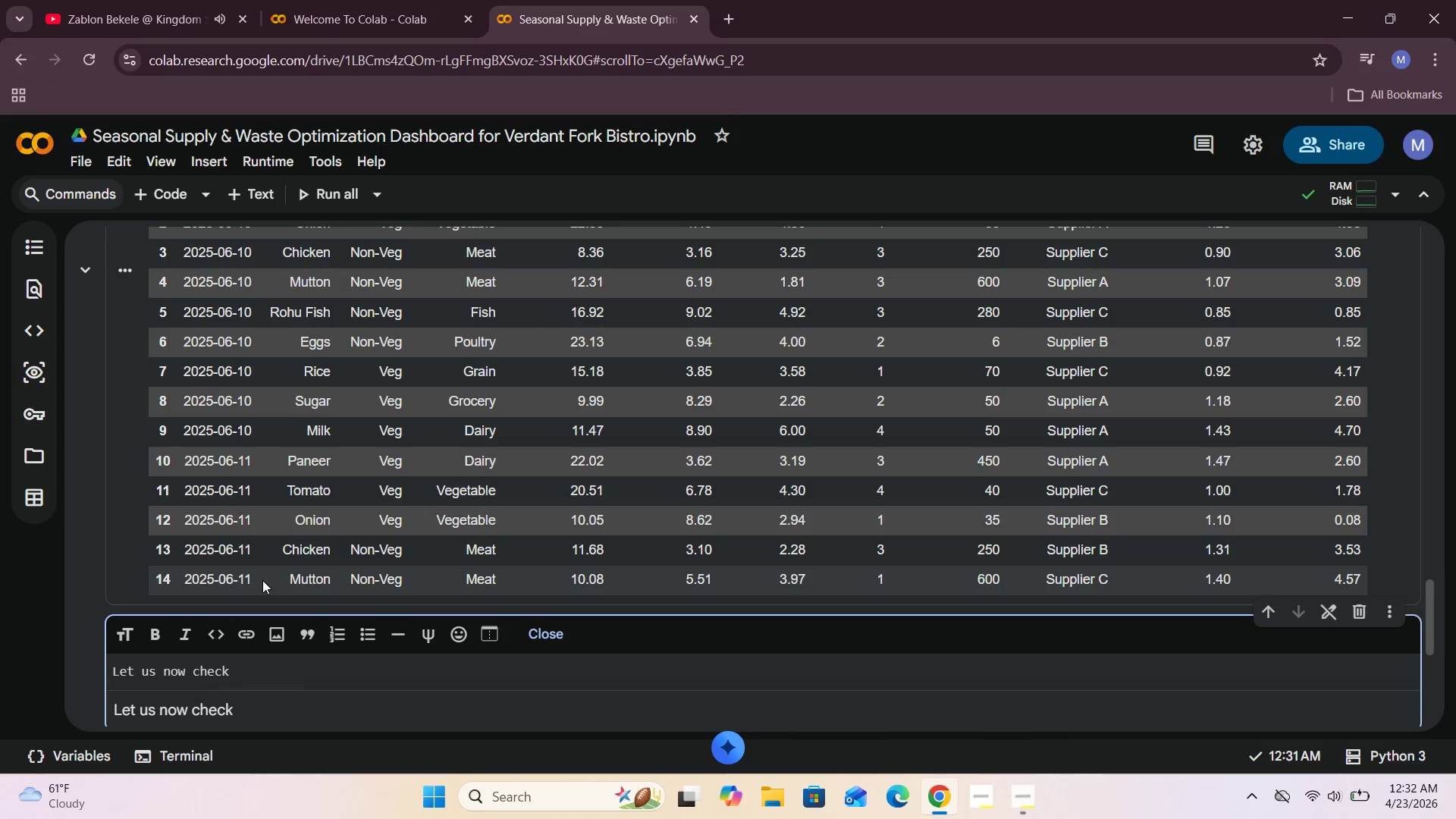 
type(only )
key(Backspace)
key(Backspace)
key(Backspace)
key(Backspace)
key(Backspace)
type(ony the numeric fieldd lt)
key(Backspace)
type(et us get statistcial summary.)
 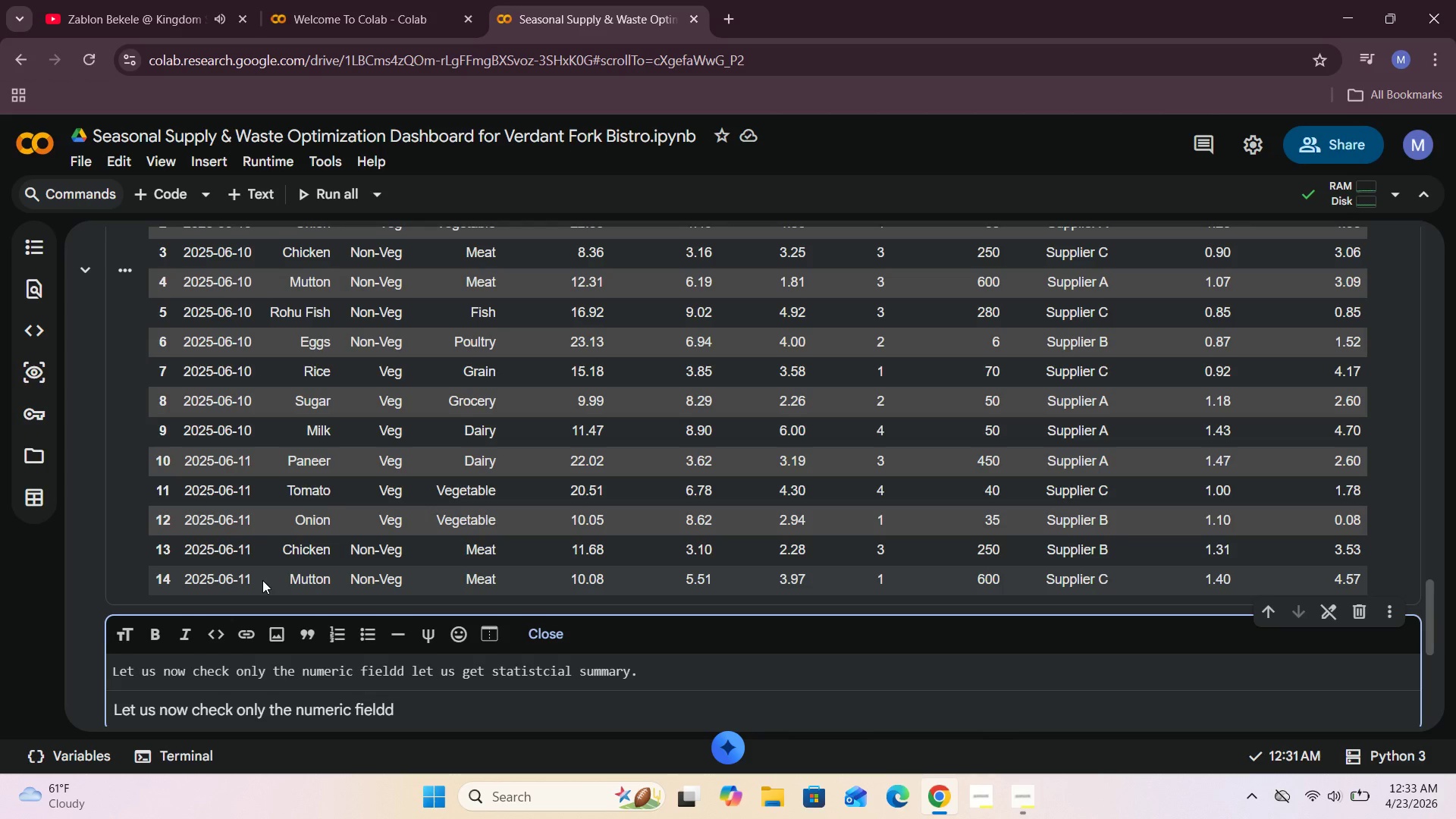 
type(##3)
 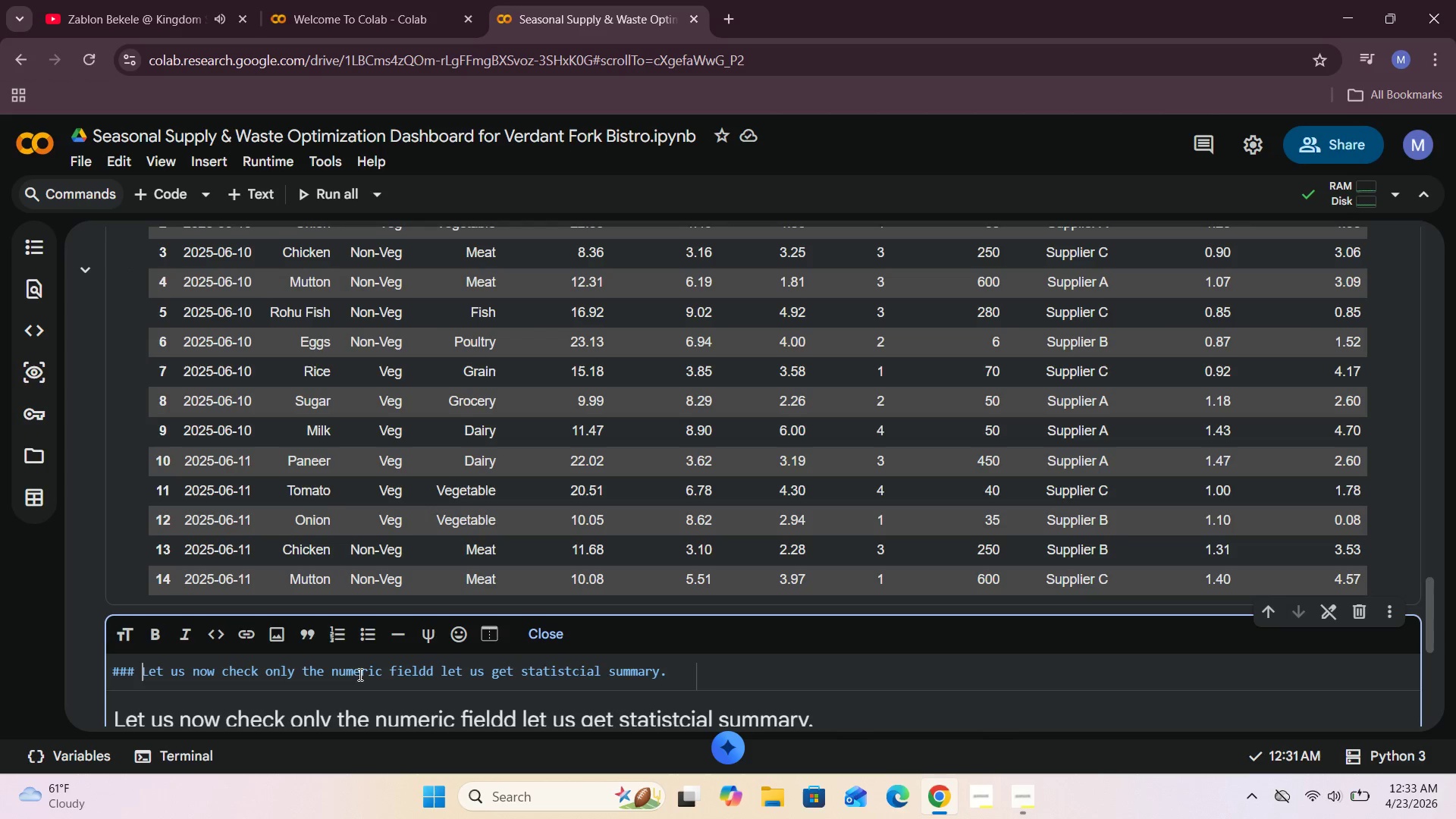 
 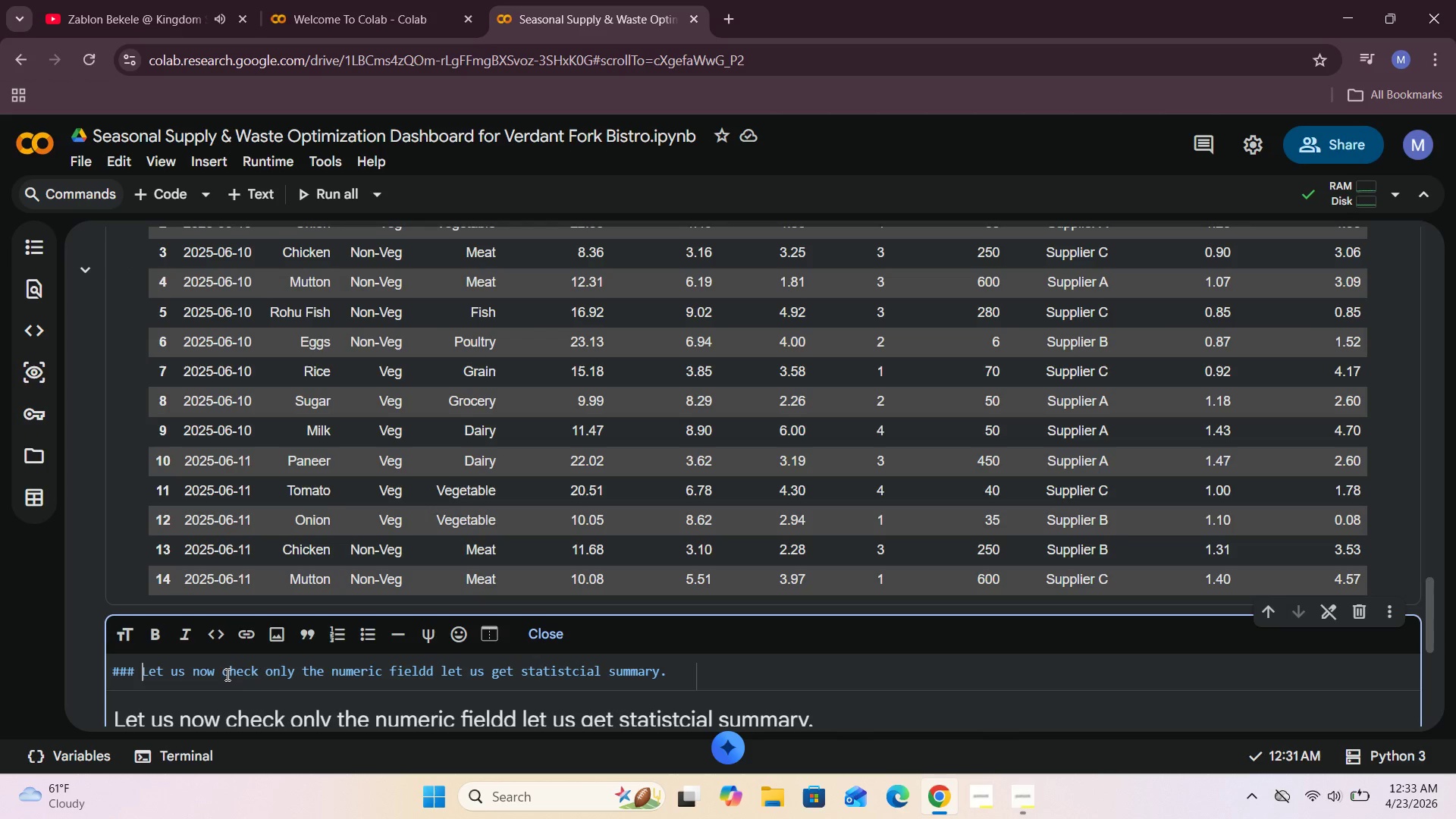 
key(Space)
 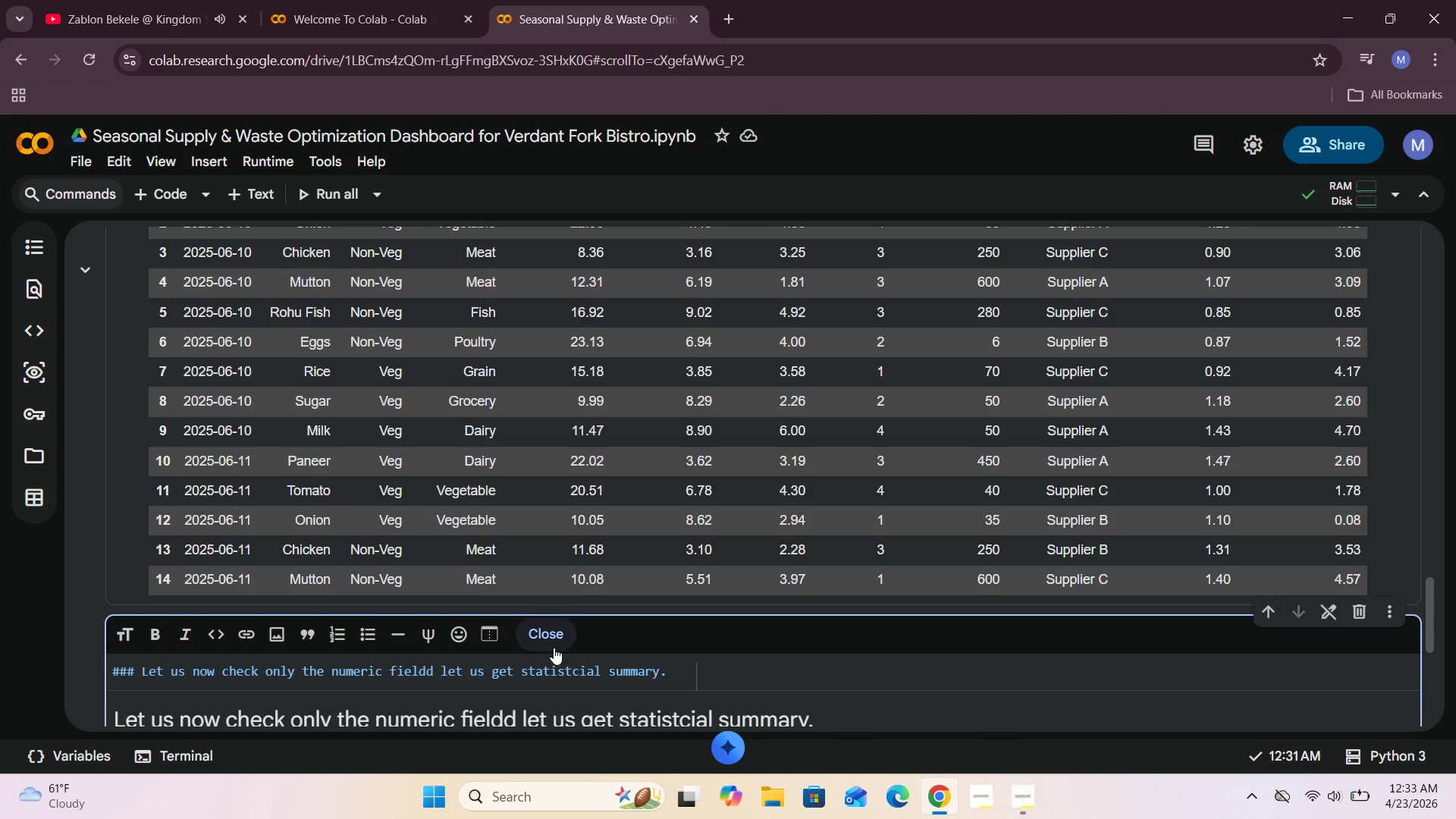 
left_click([552, 644])
 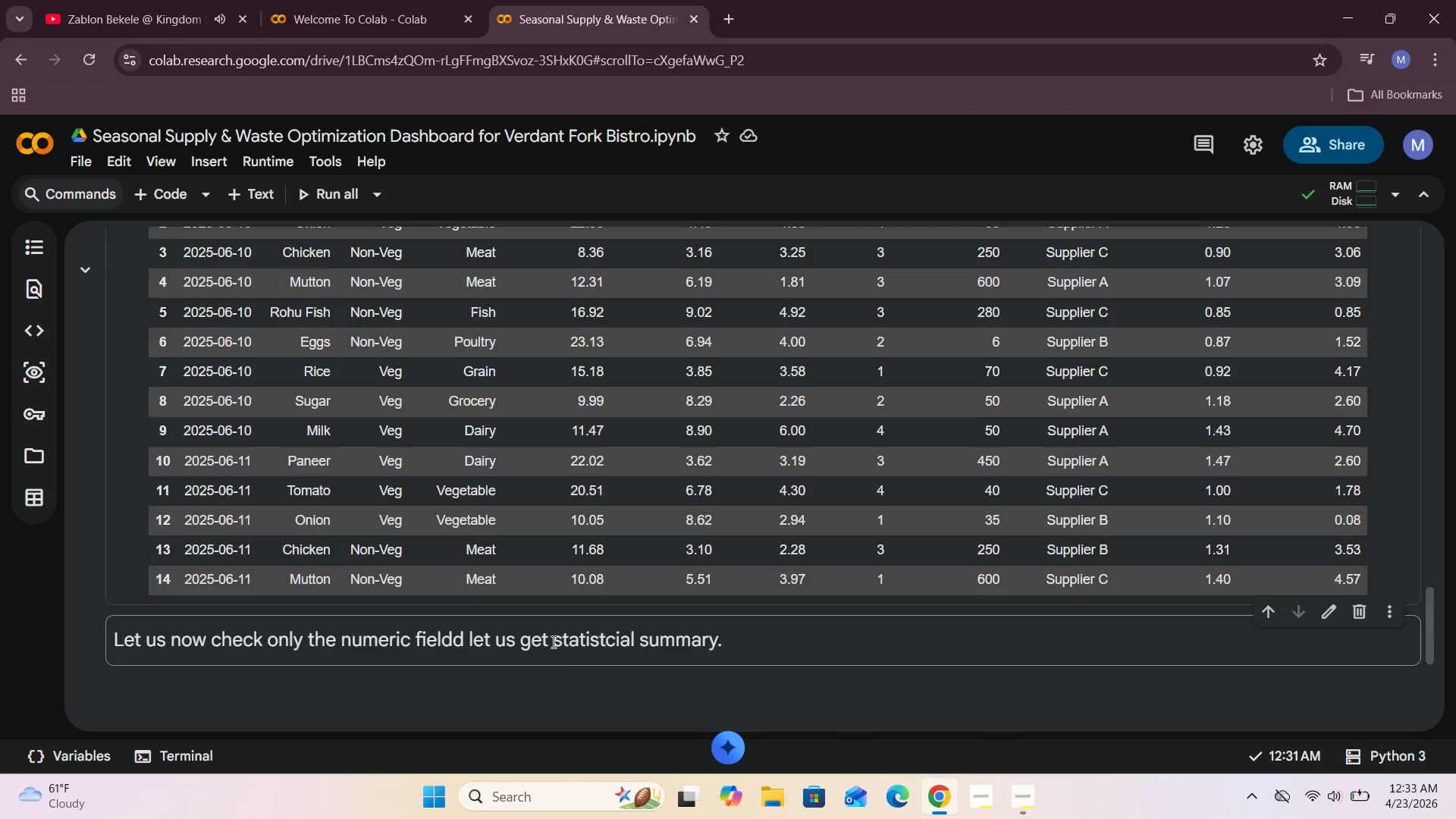 
scroll: coordinate [149, 588], scroll_direction: down, amount: 4.0
 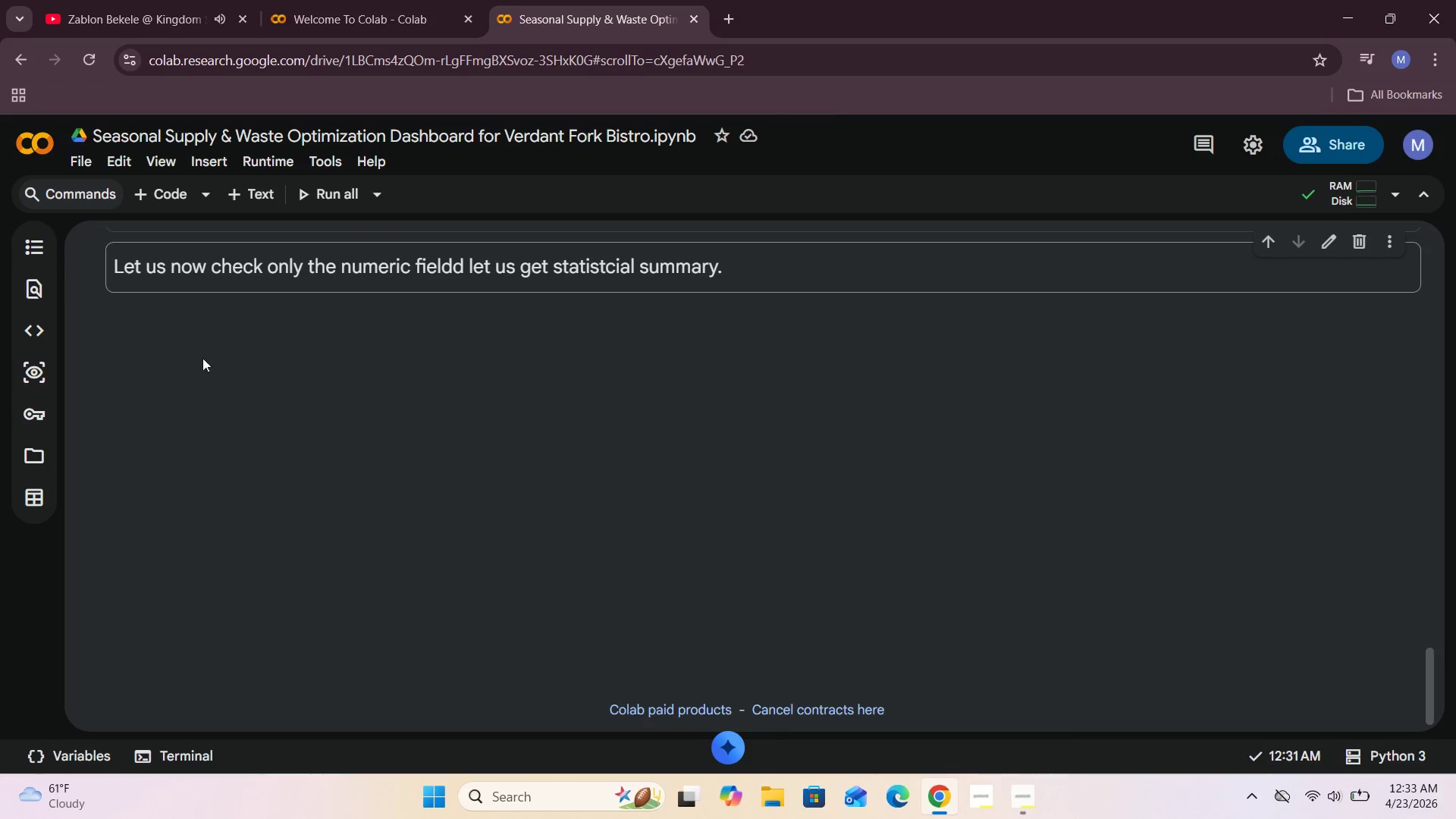 
left_click([171, 192])
 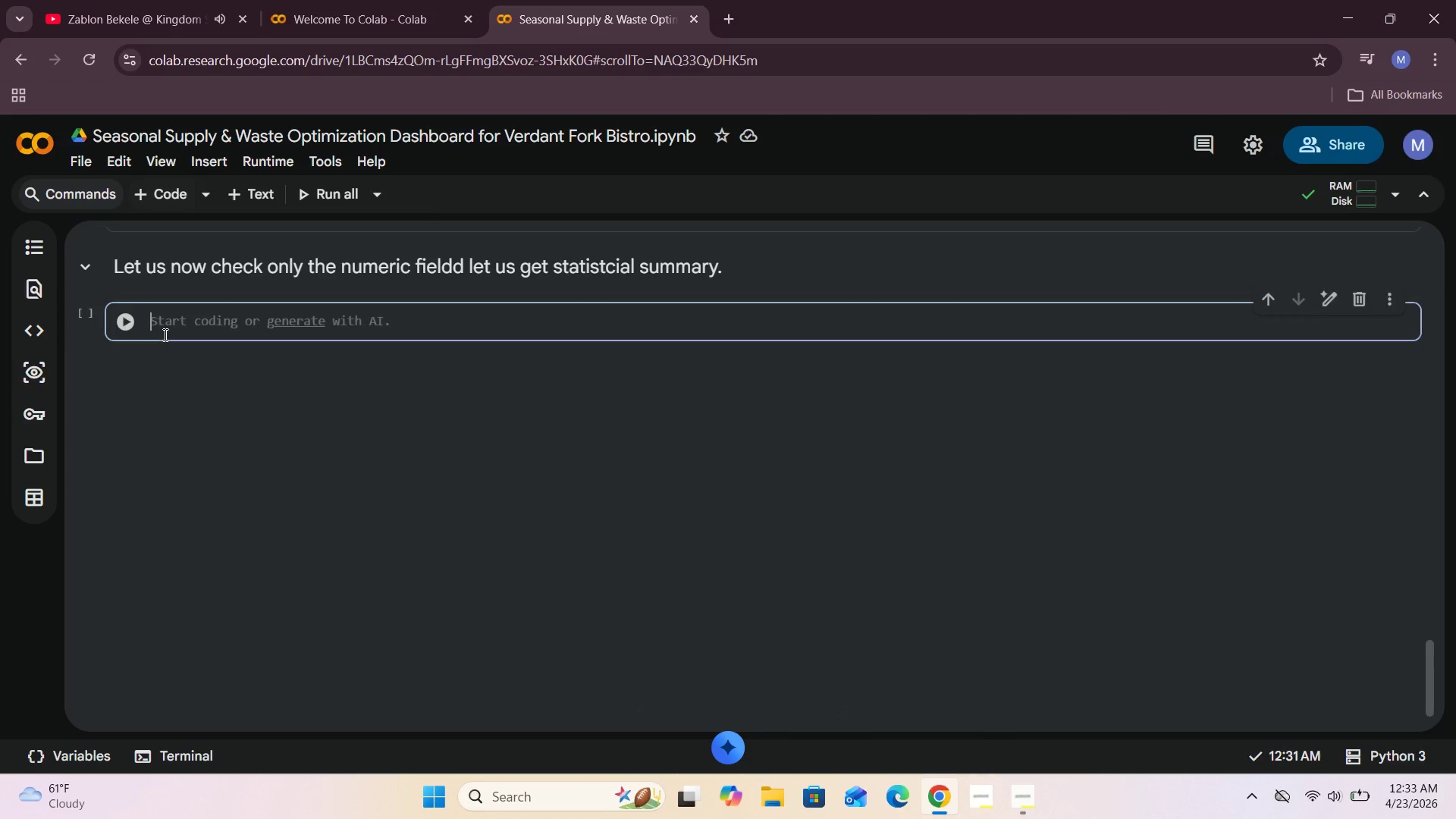 
left_click([165, 330])
 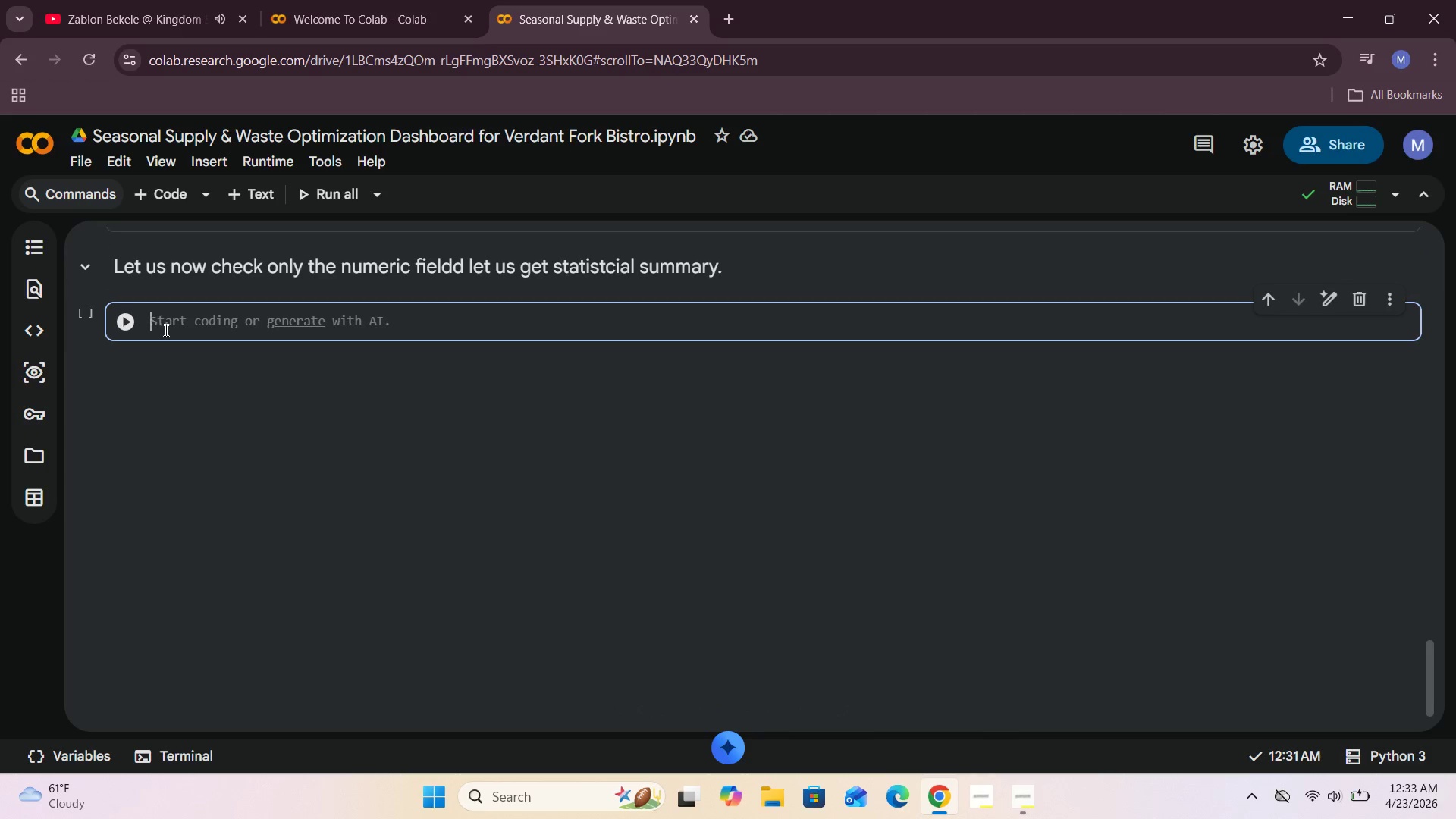 
type(verdant[[)
 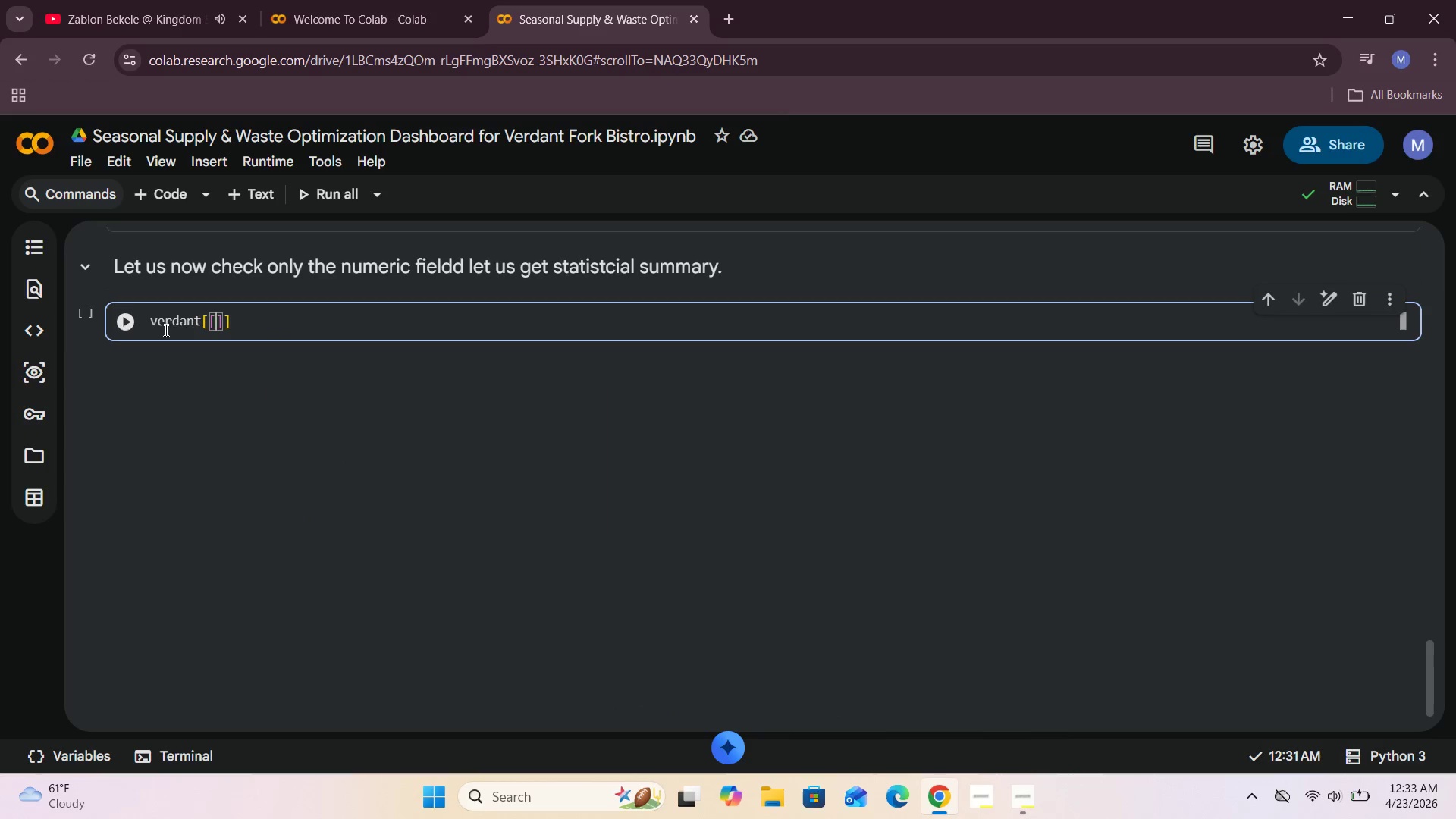 
key(Shift+ShiftRight)
 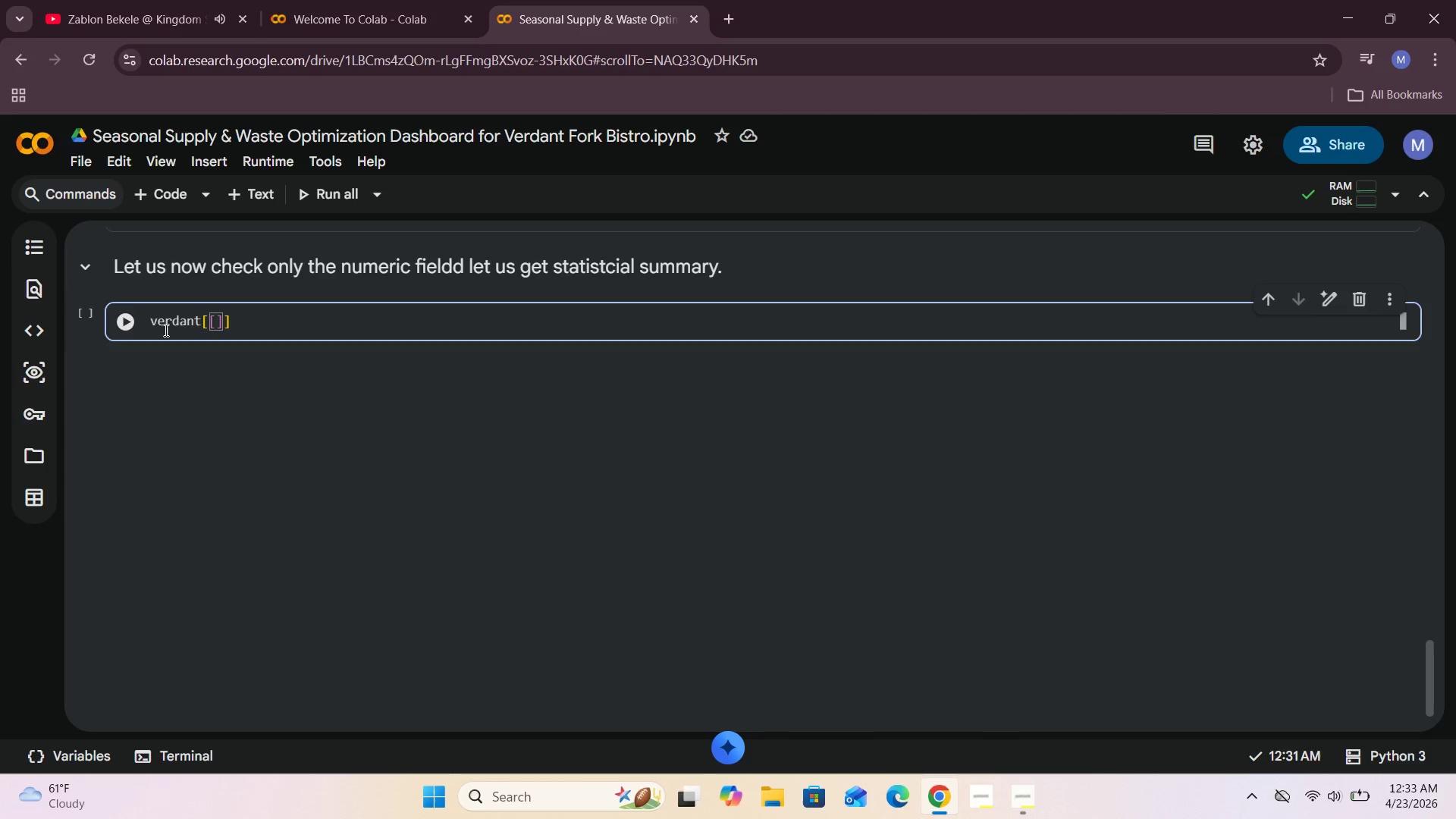 
key(Enter)
 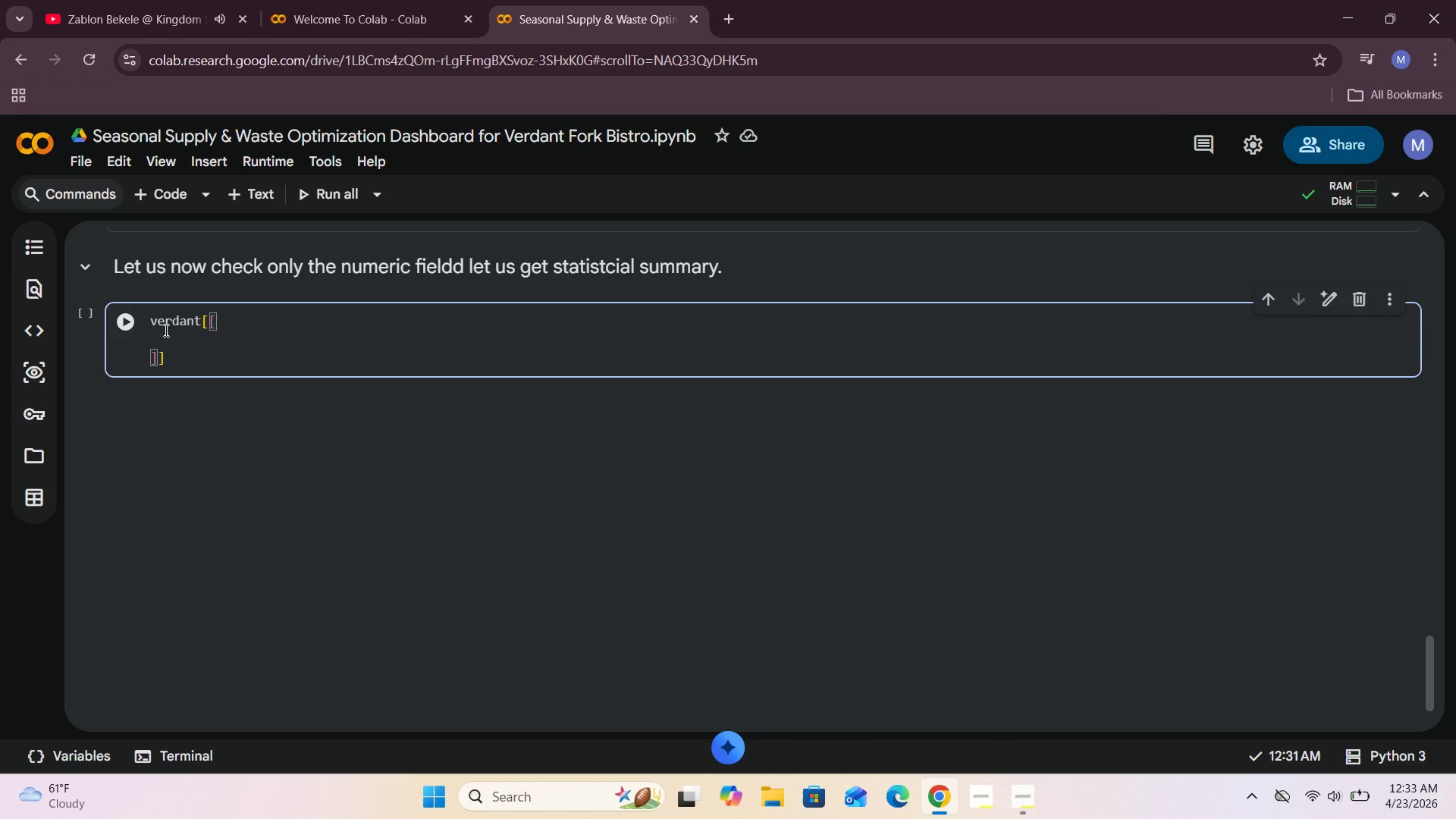 
type("Current_)
 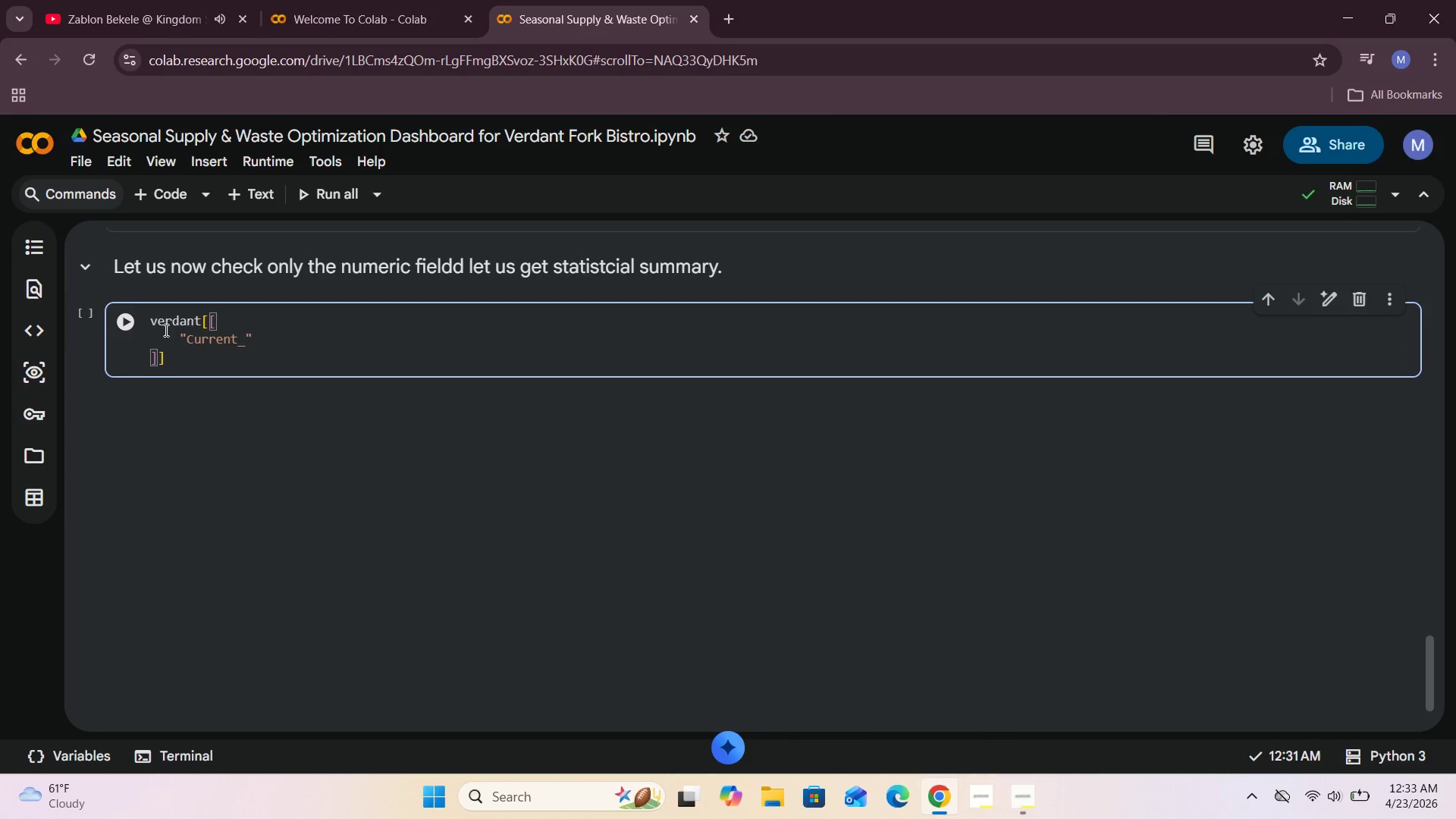 
wait(7.53)
 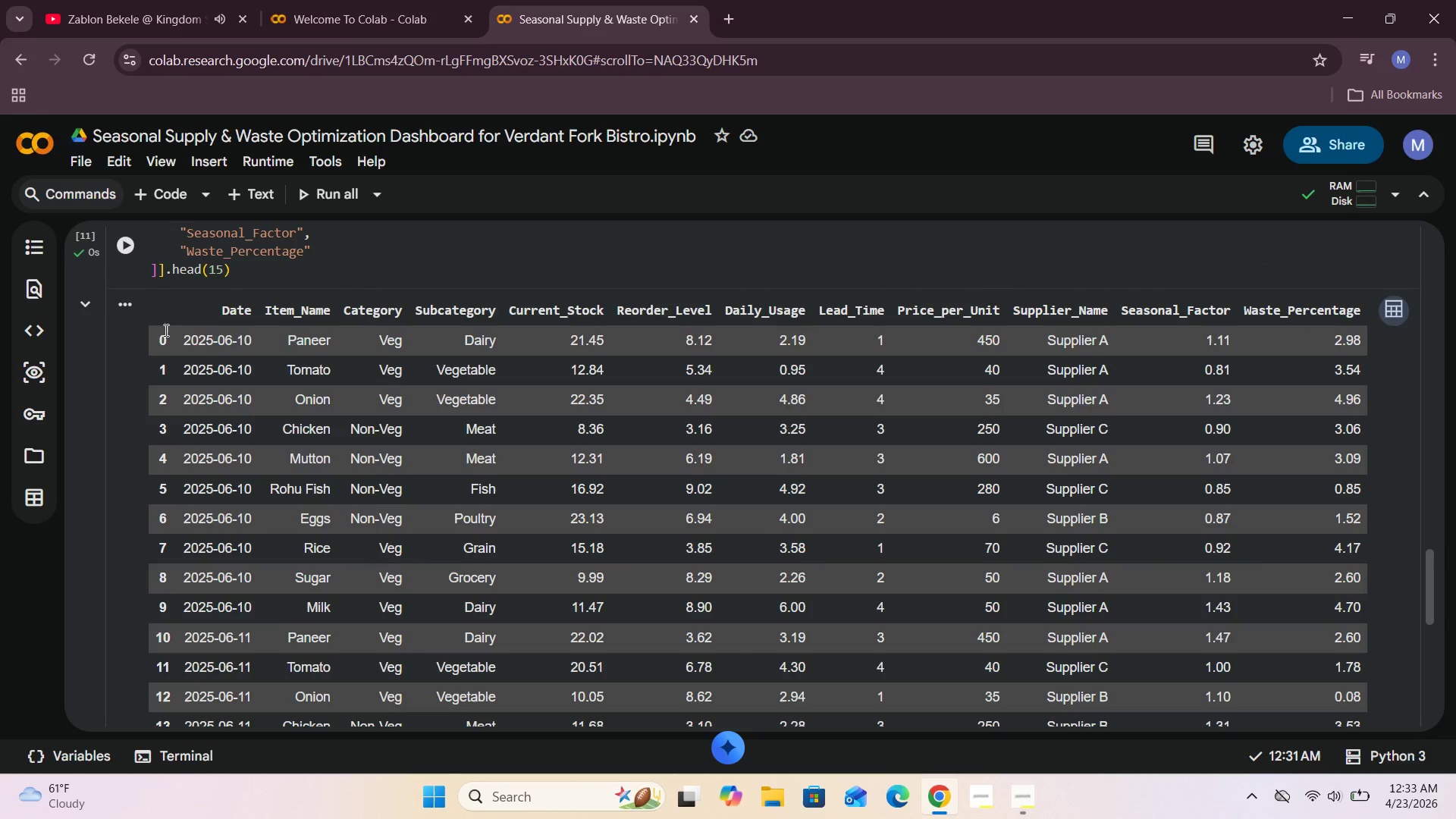 
type(Stock)
 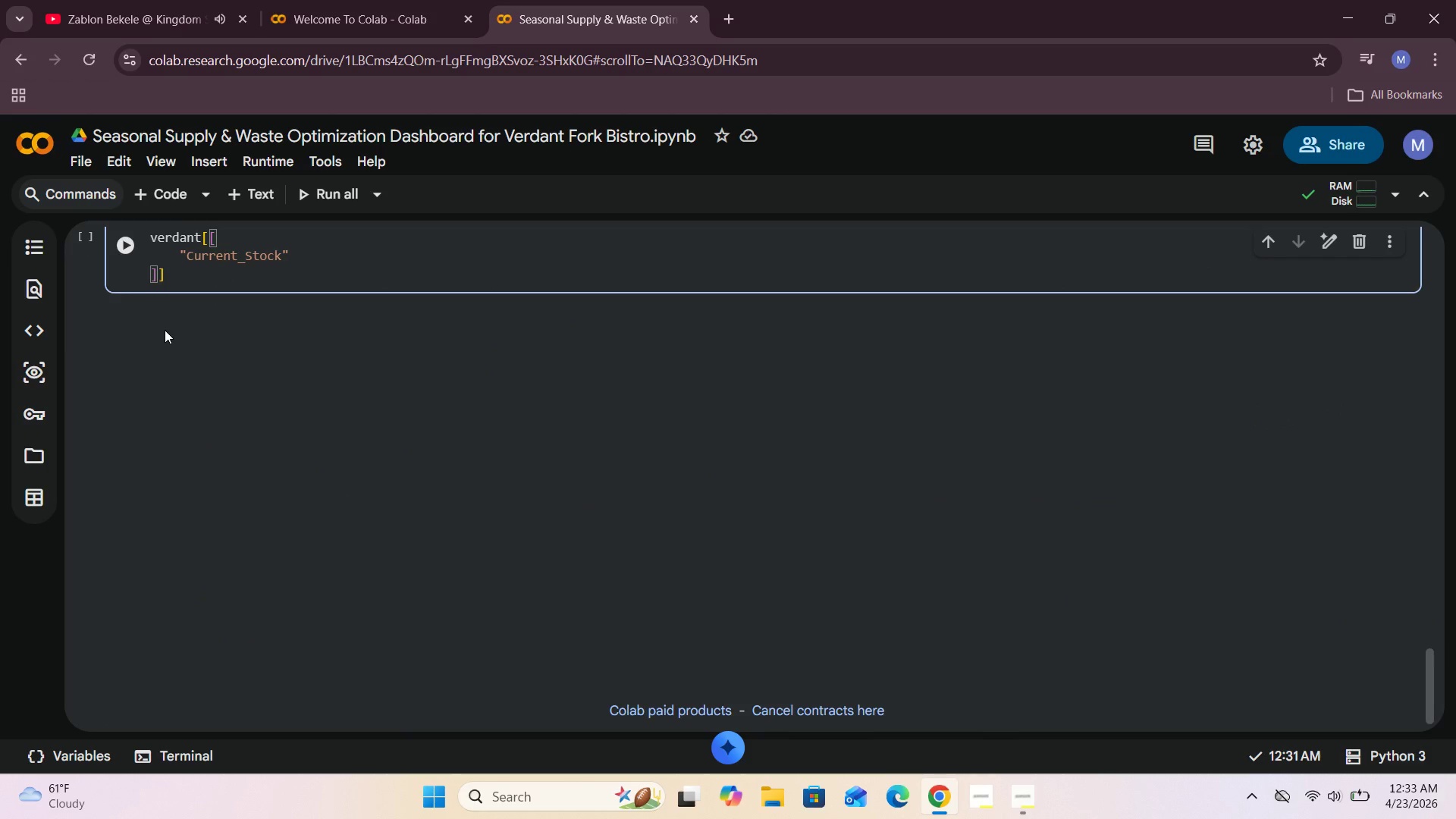 
key(ArrowRight)
 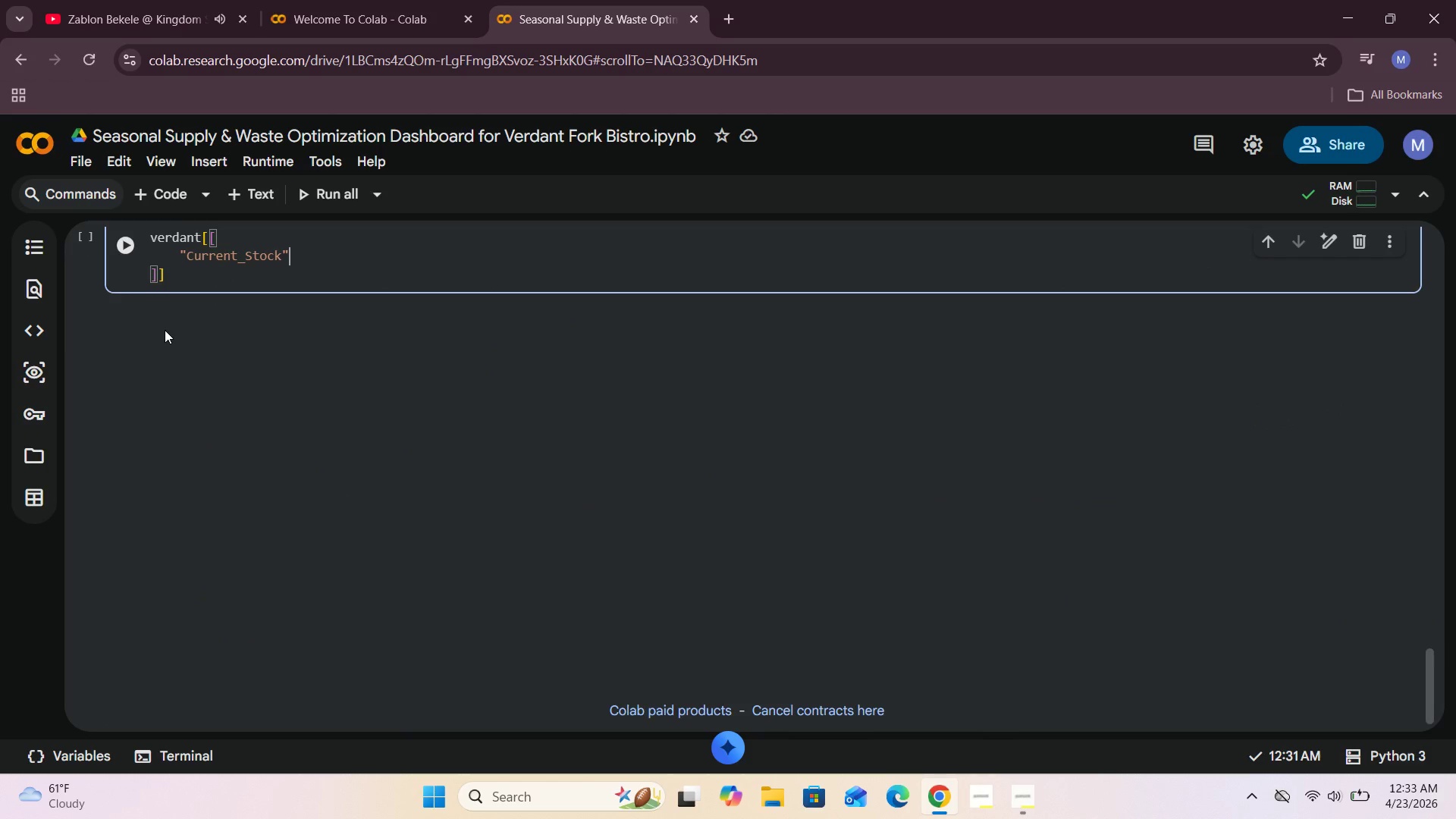 
key(Comma)
 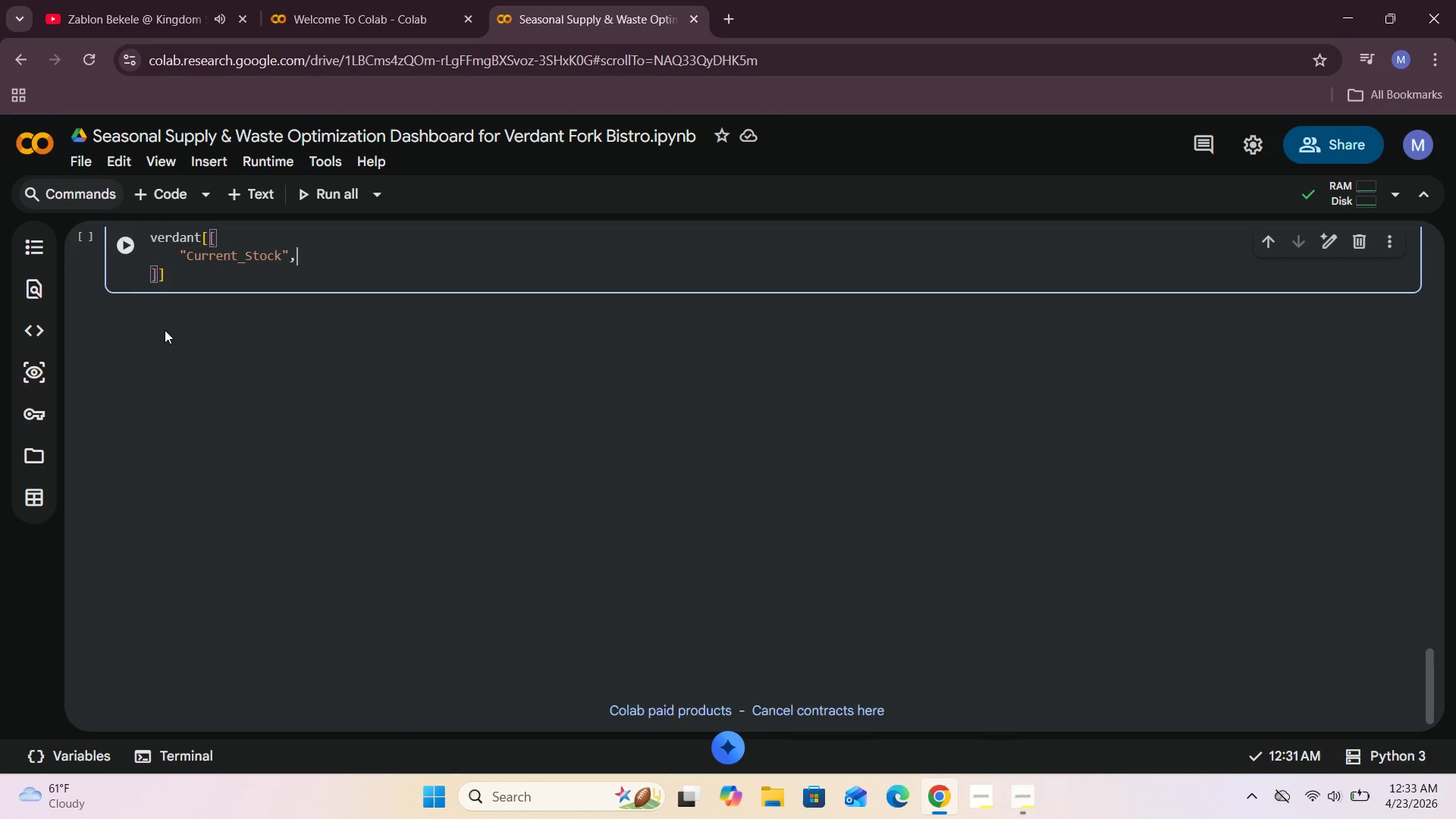 
key(Enter)
 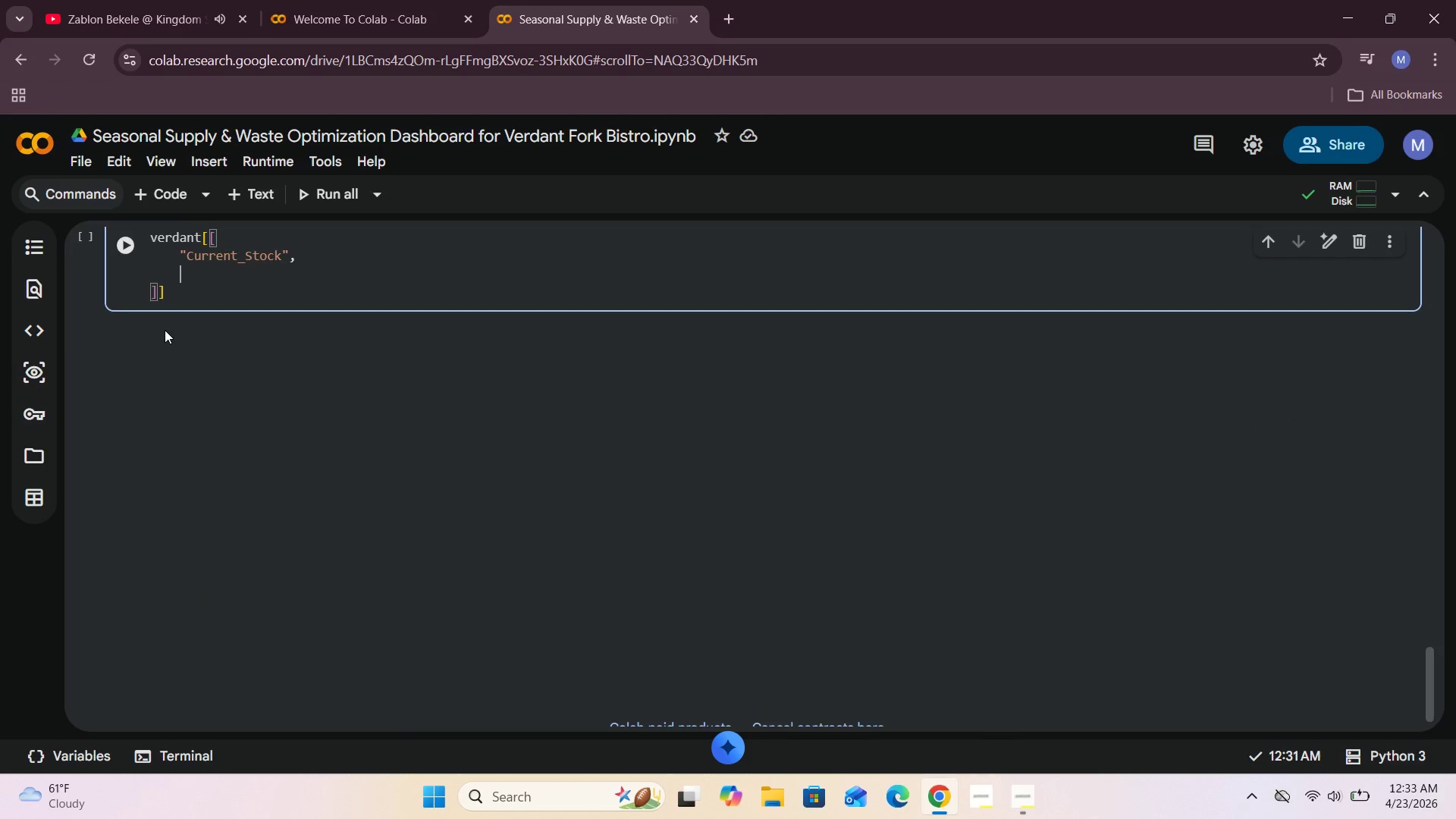 
key(Shift+Quote)
 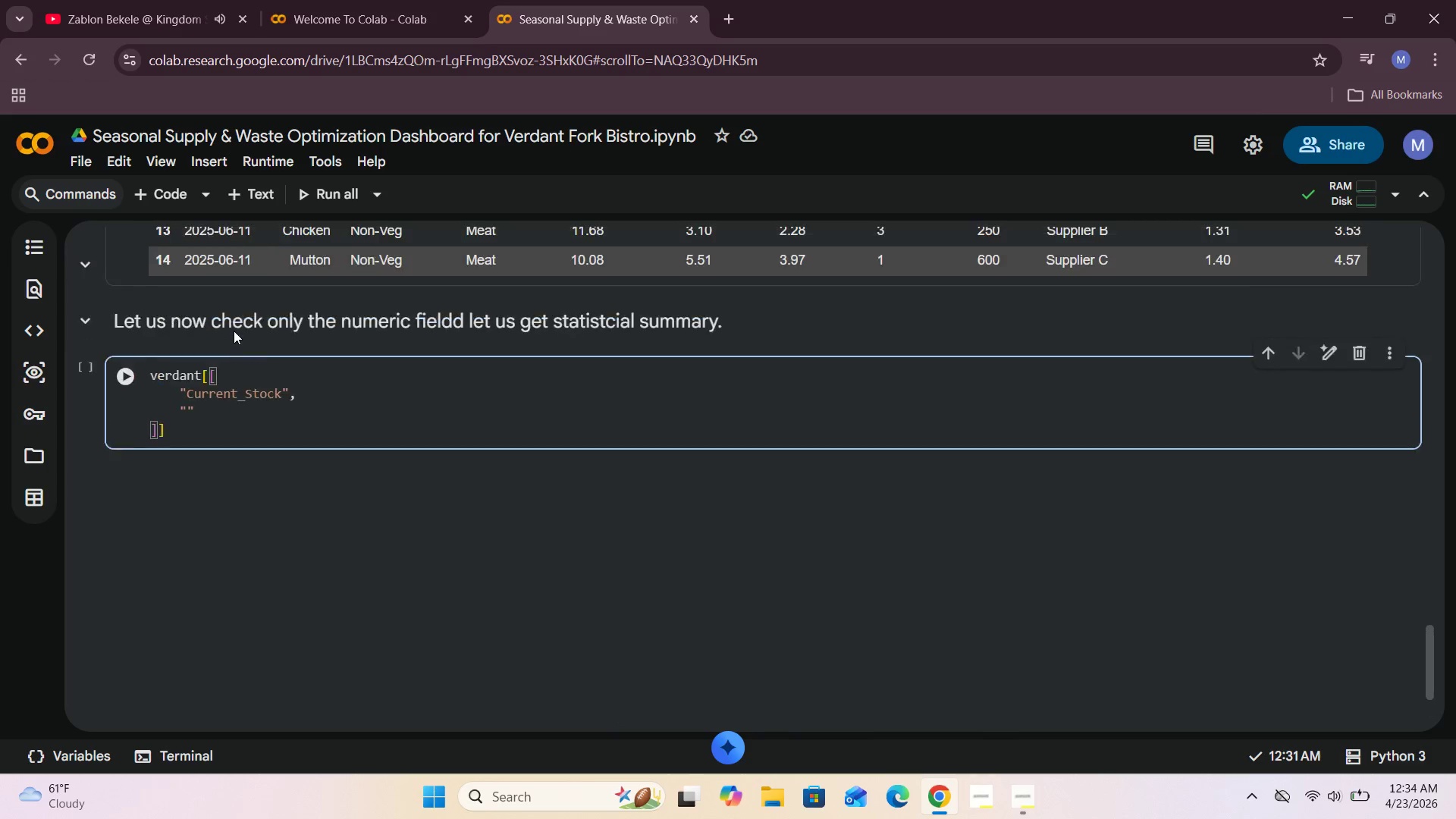 
wait(12.86)
 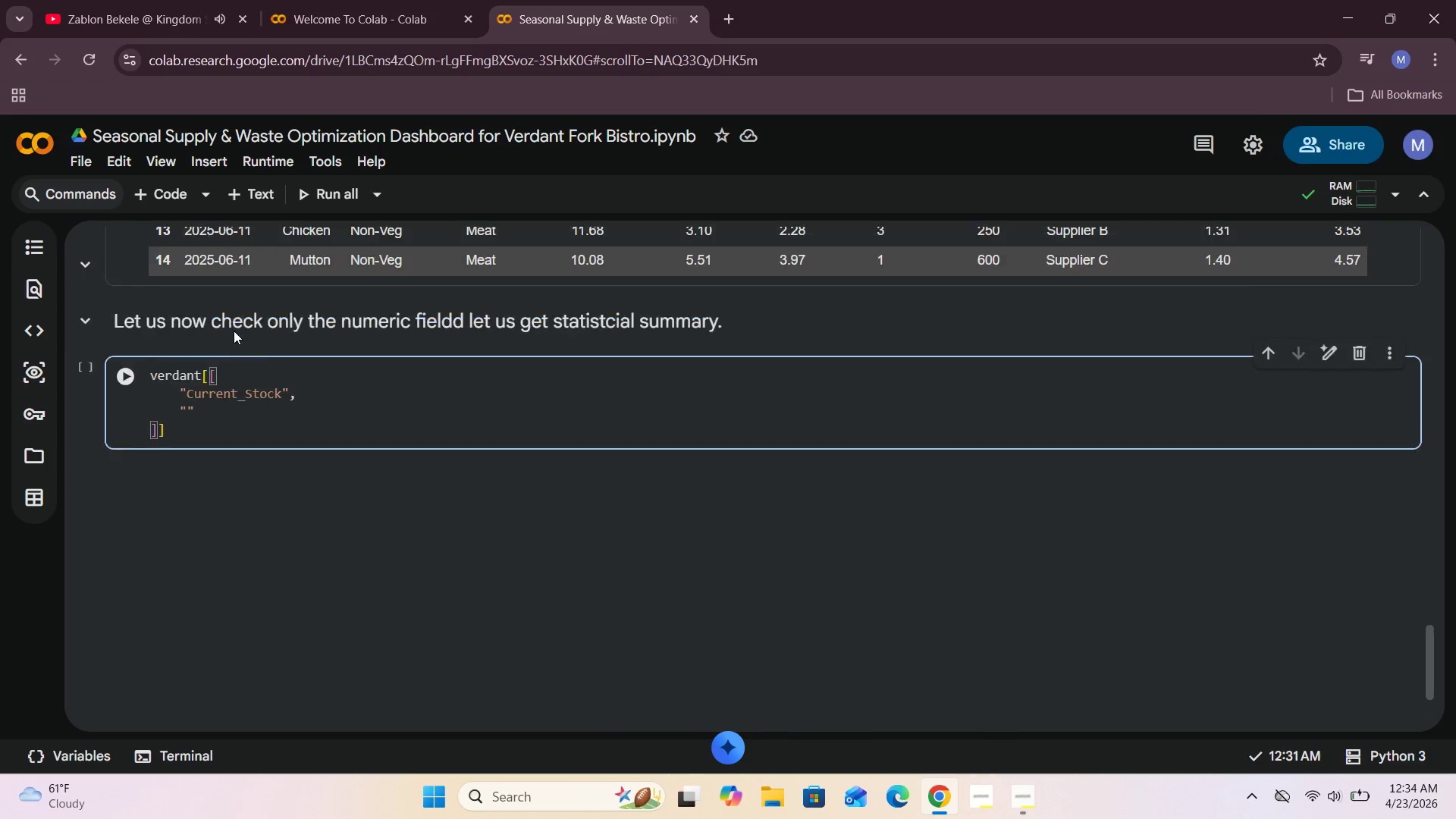 
left_click([225, 334])
 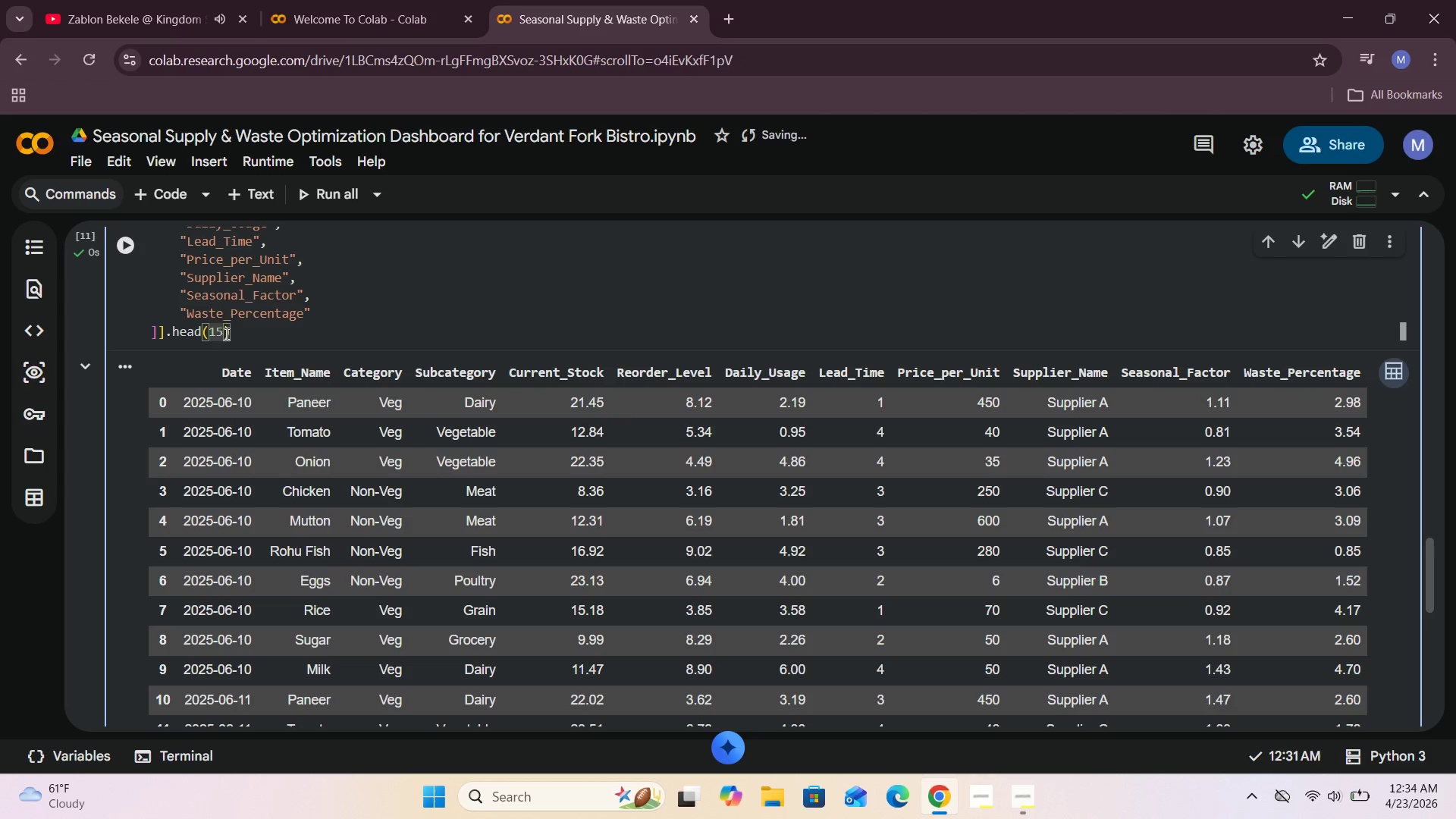 
key(Backspace)
 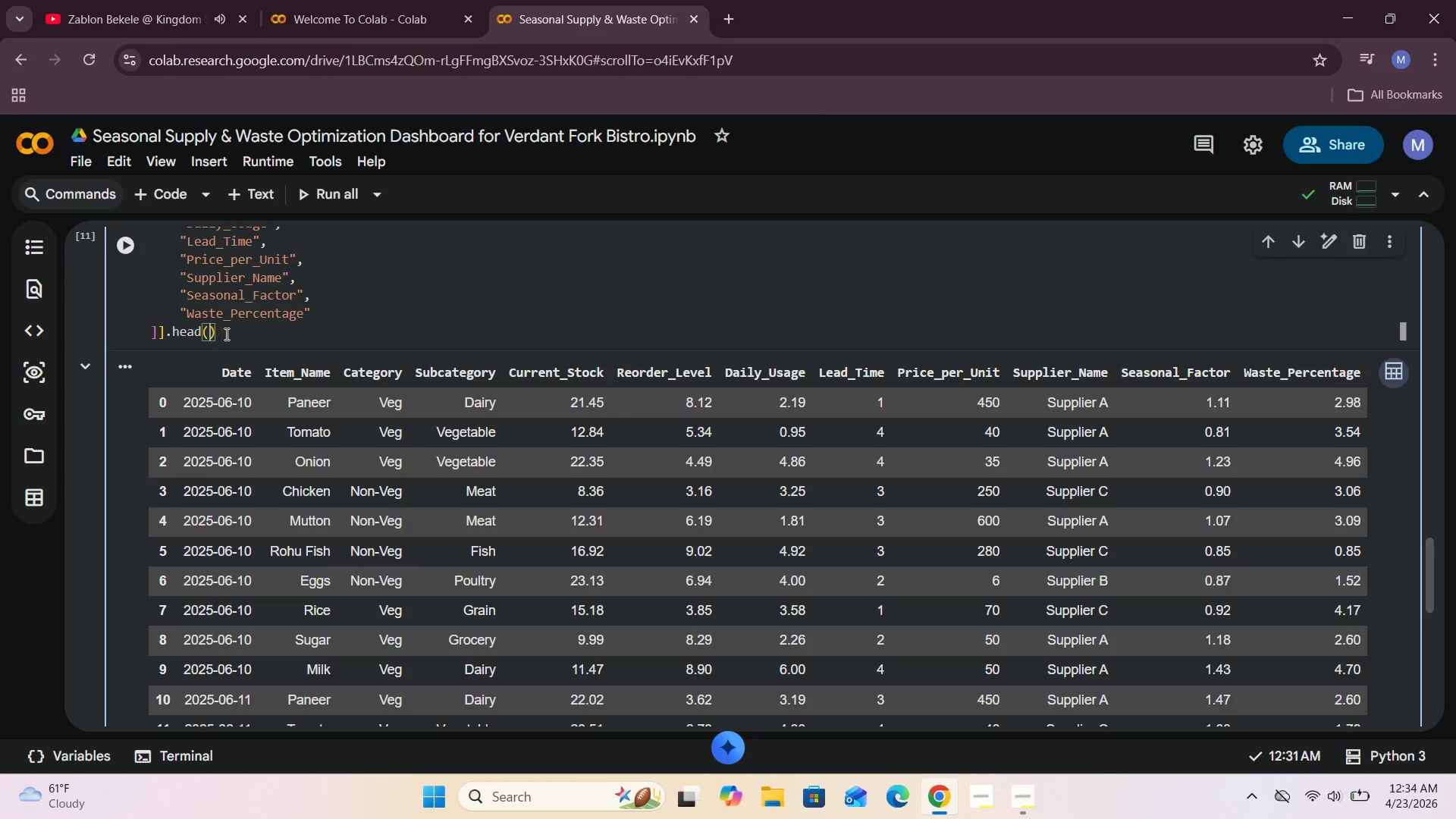 
key(Backspace)
 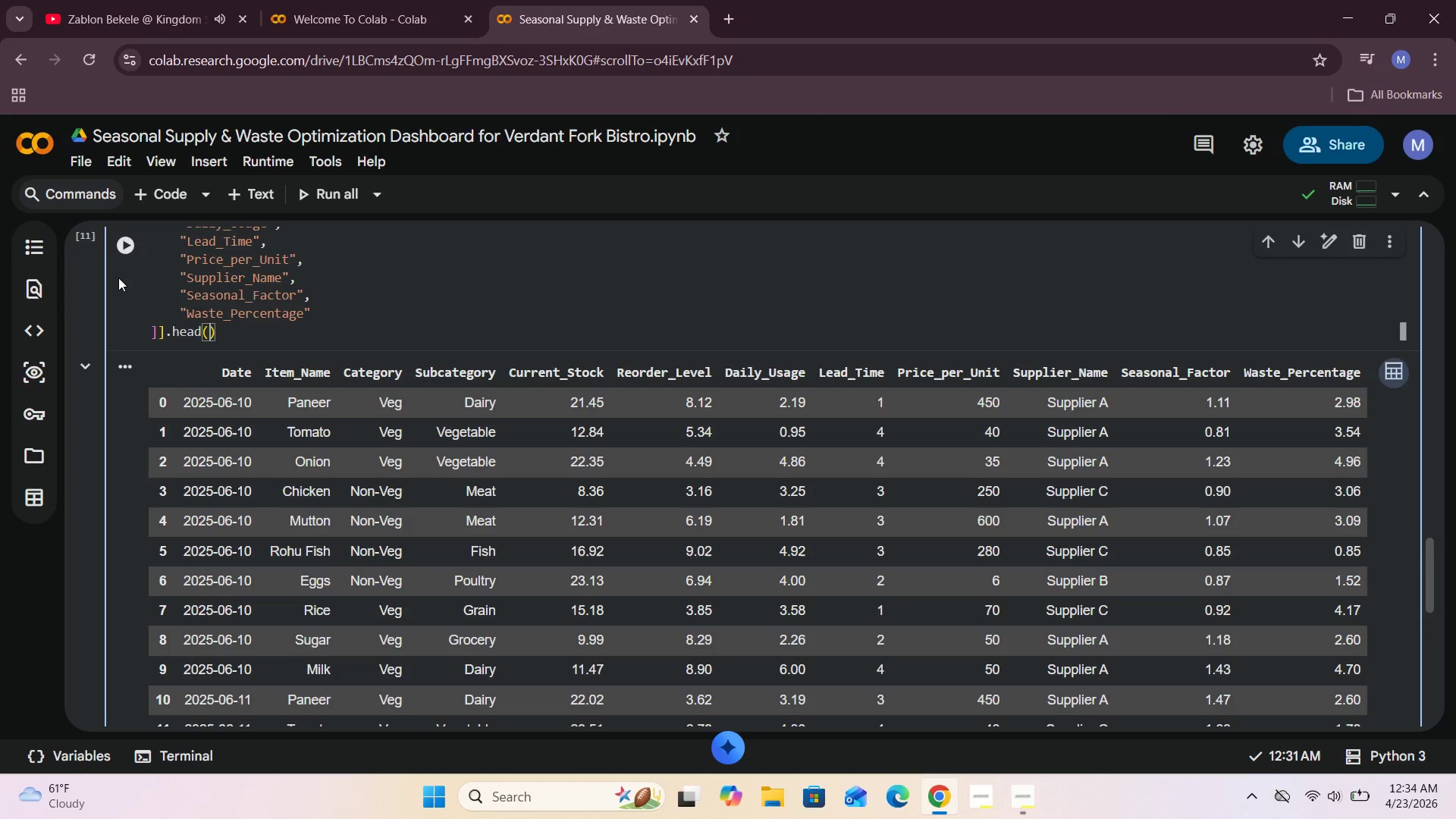 
left_click([118, 237])
 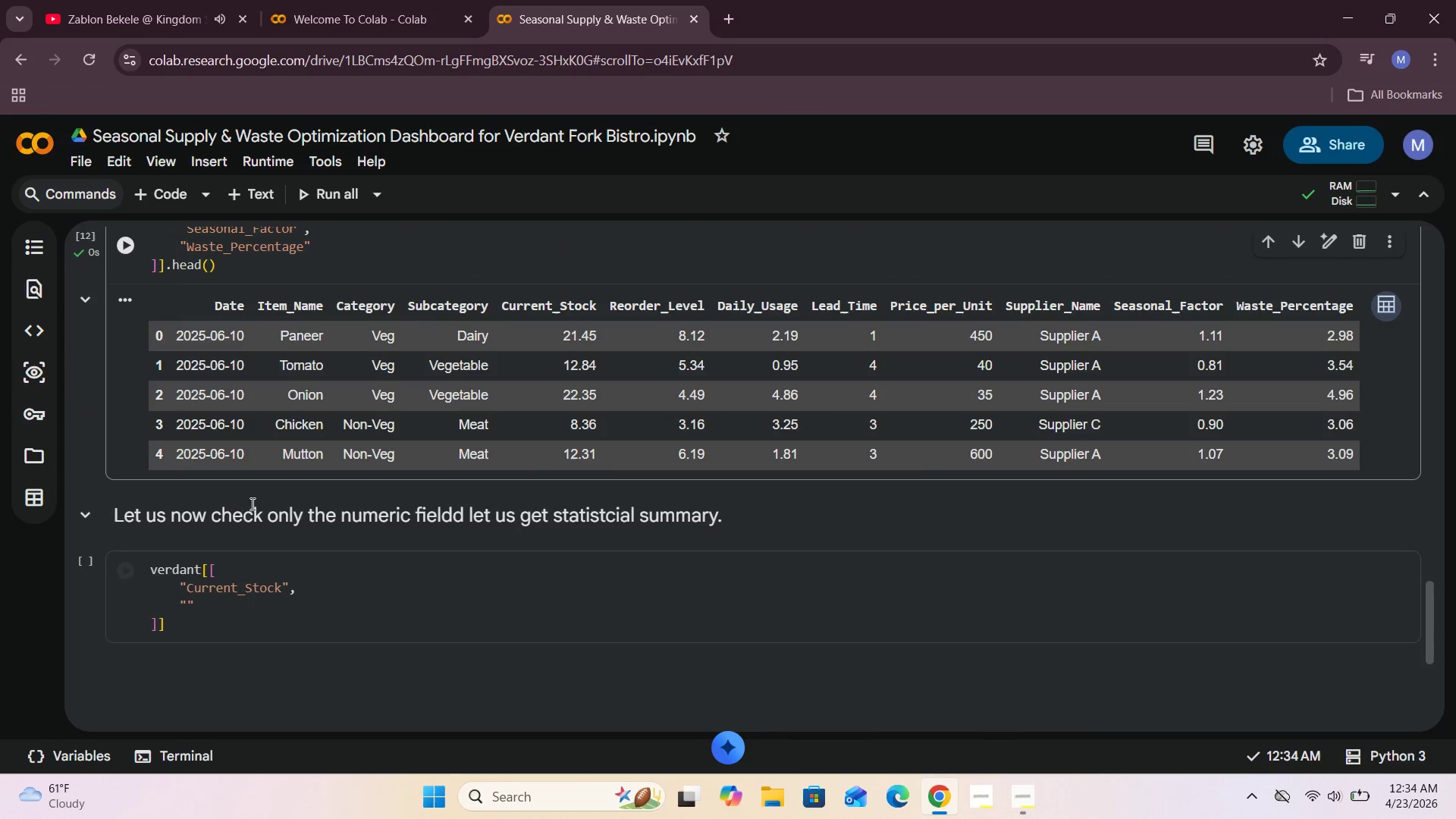 
wait(5.5)
 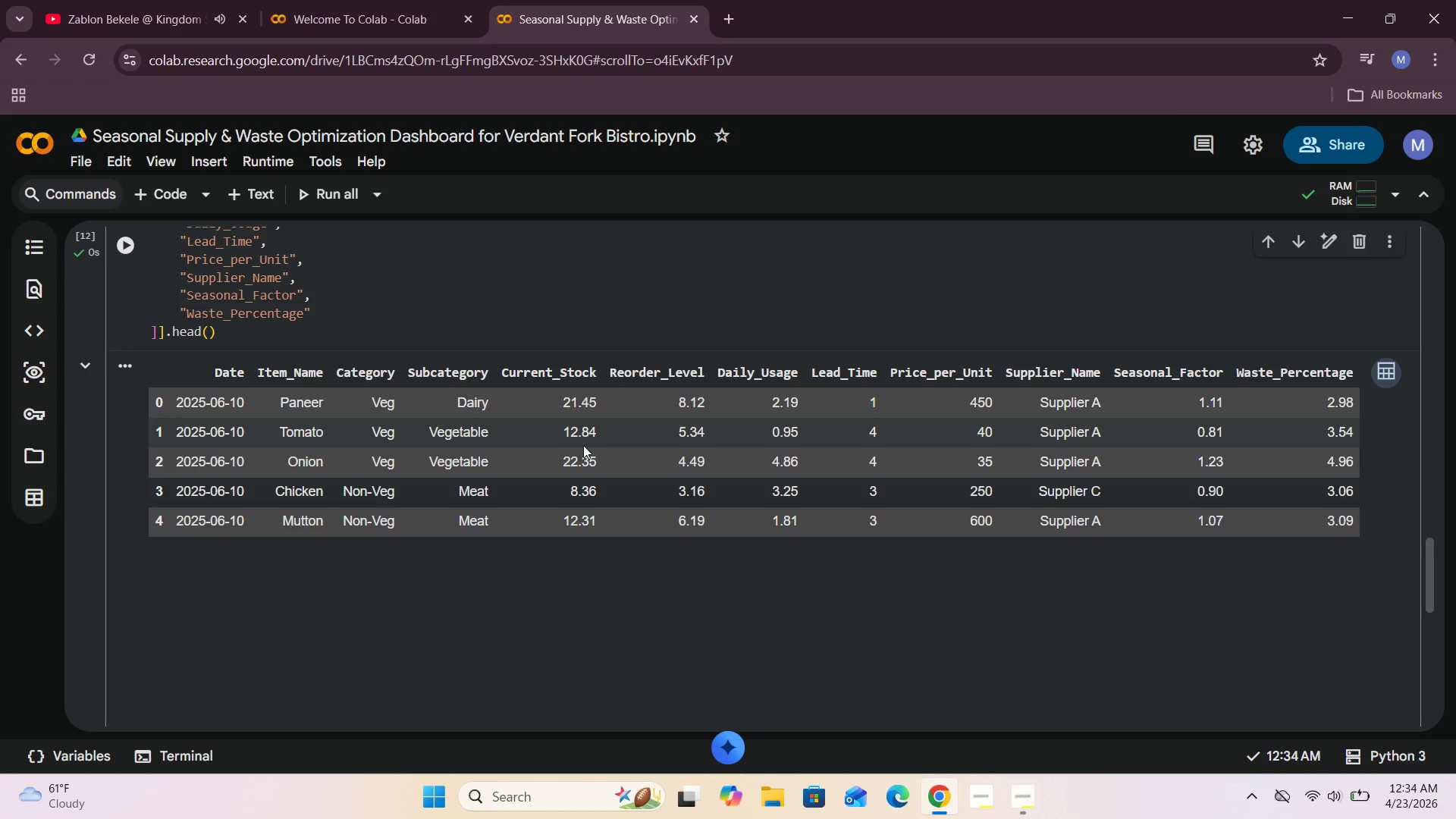 
left_click([186, 607])
 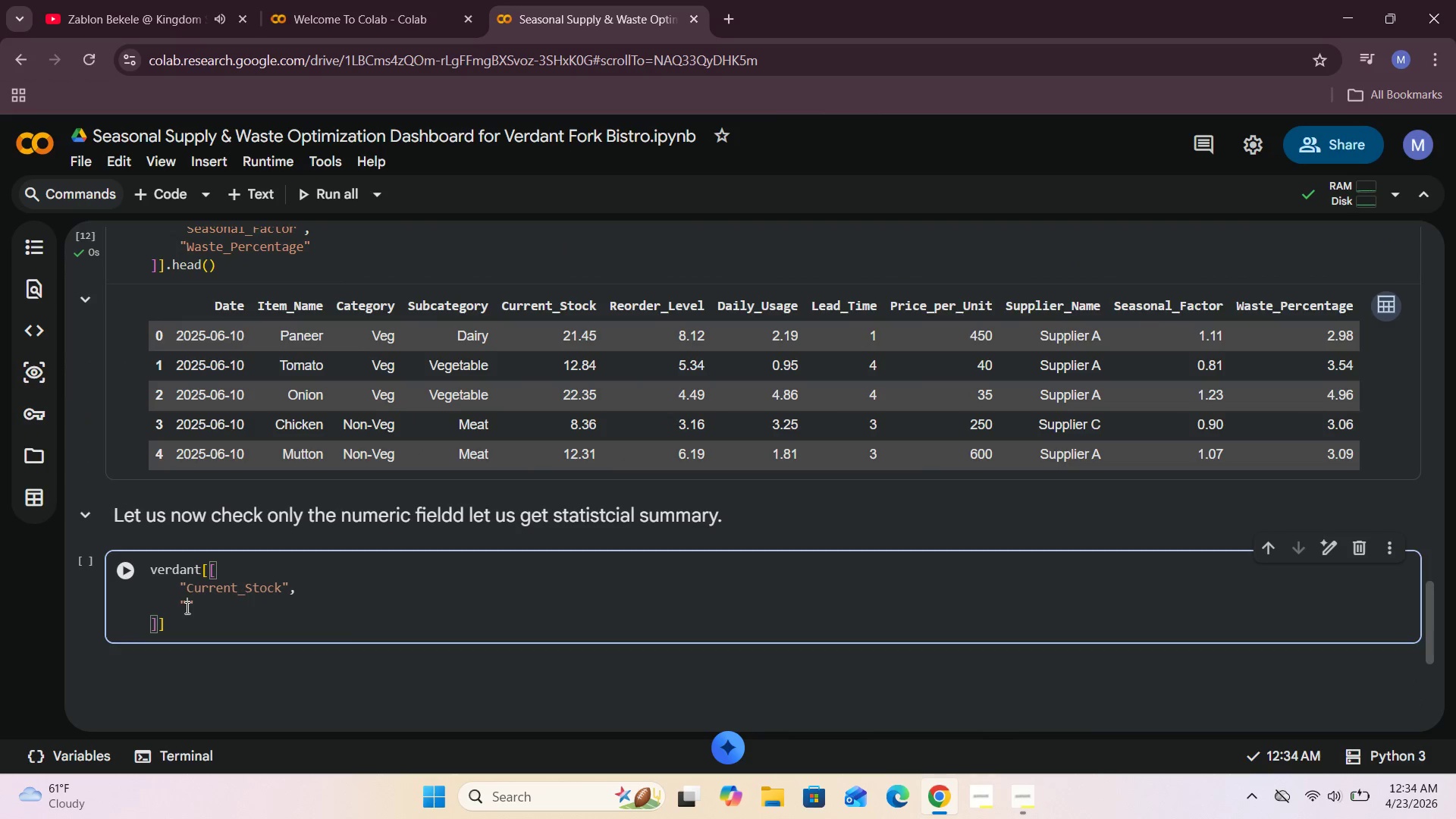 
type(Recorder_Level)
 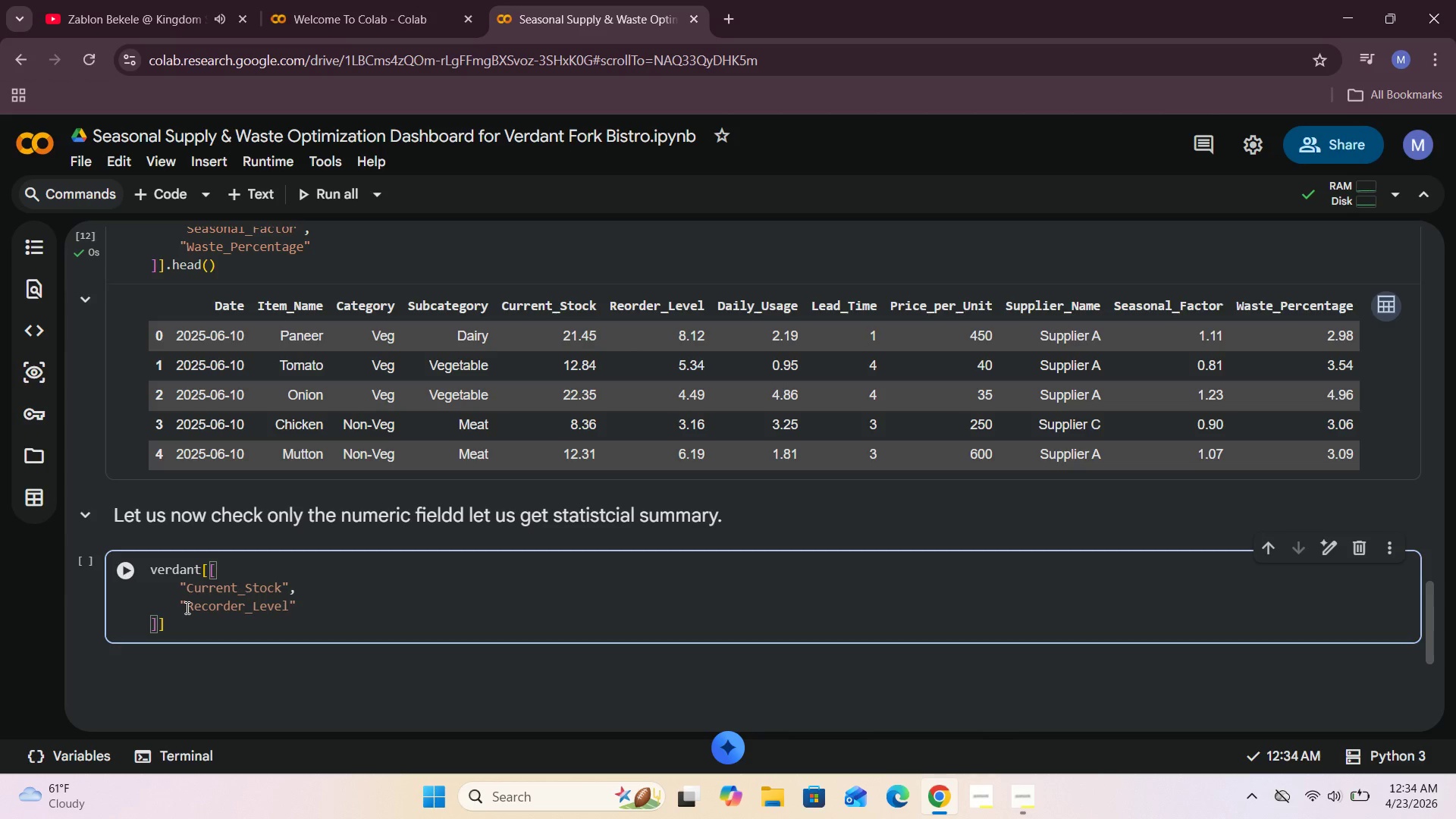 
key(ArrowRight)
 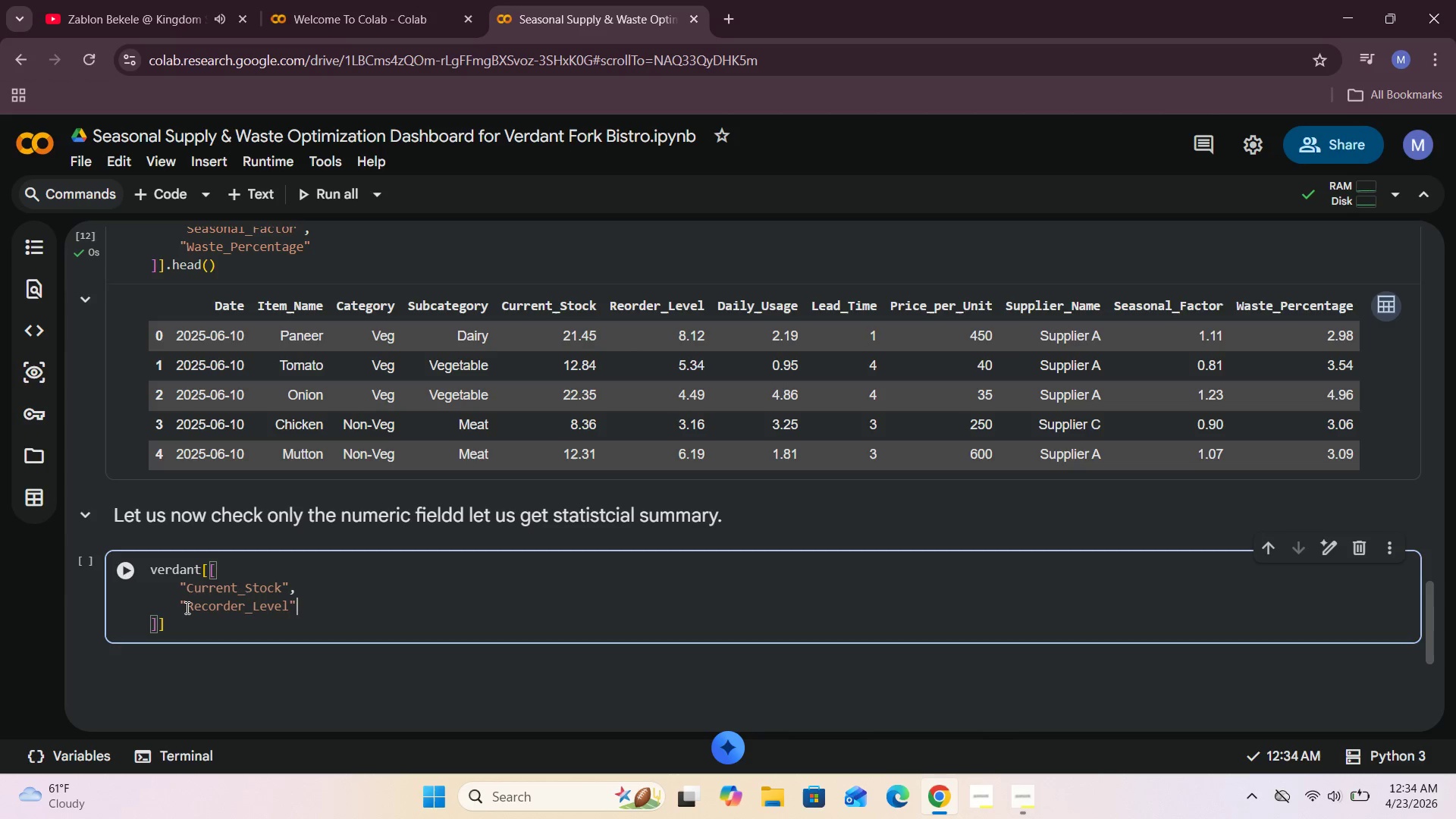 
key(Comma)
 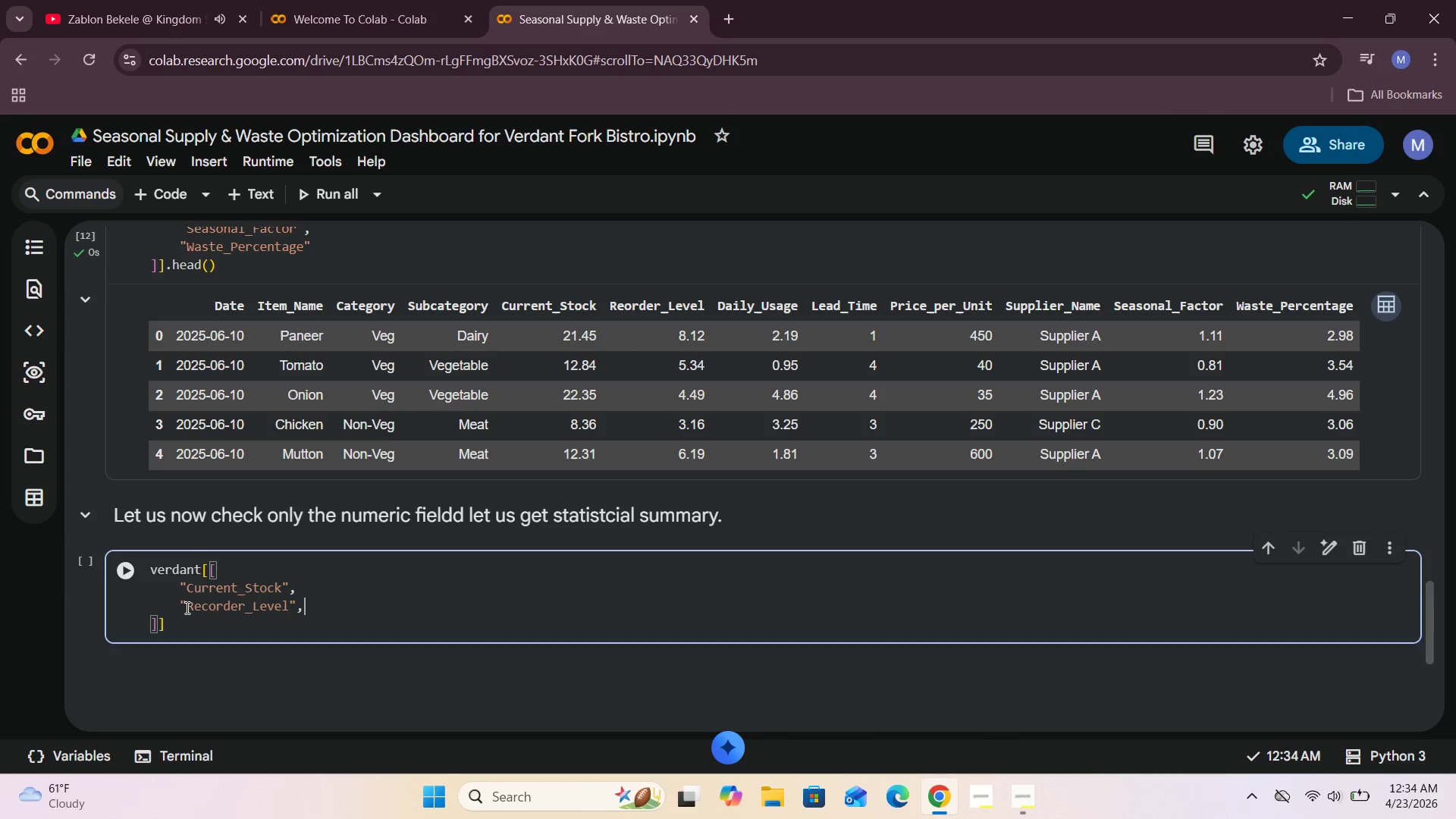 
key(Enter)
 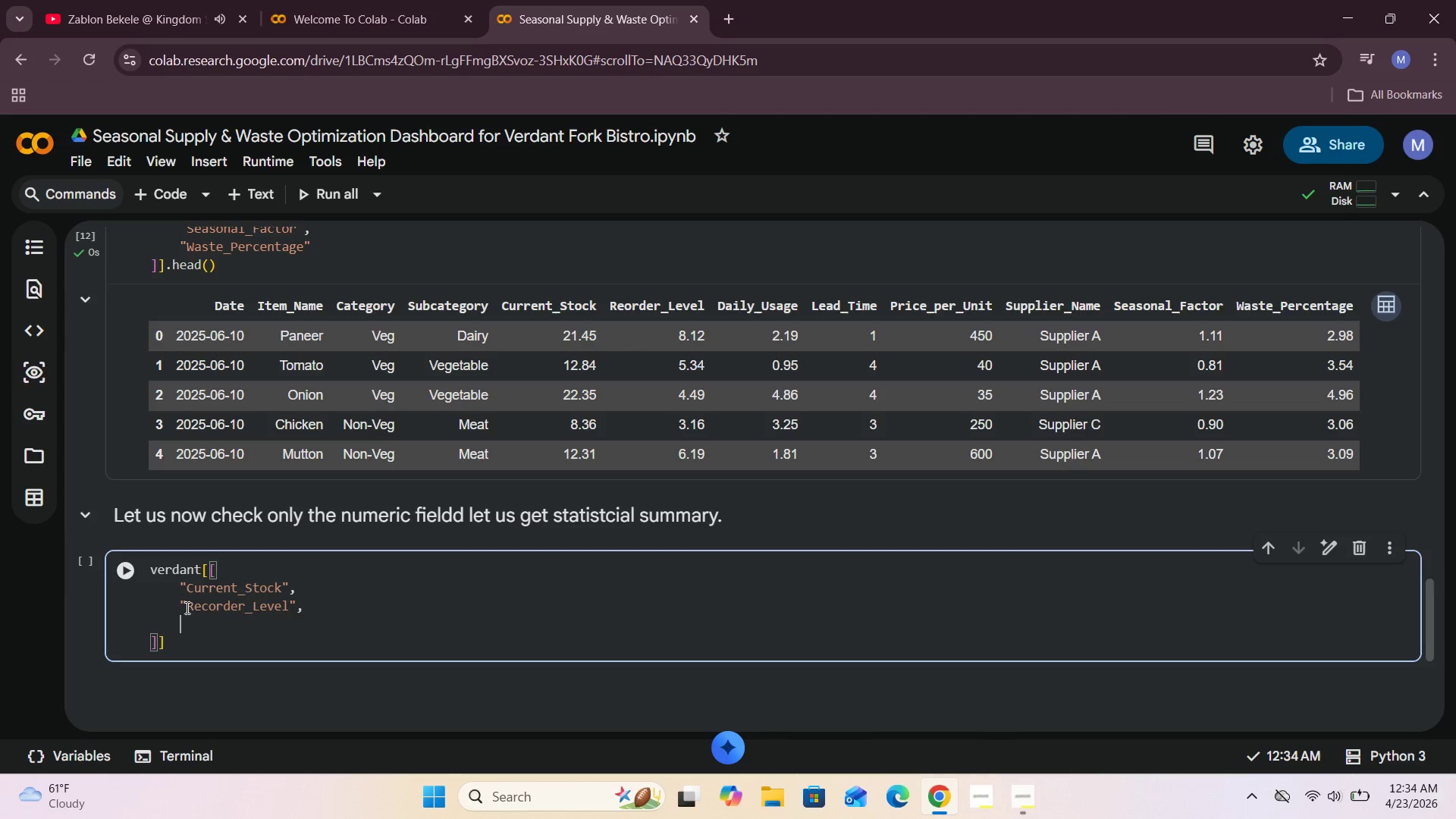 
key(Shift+Quote)
 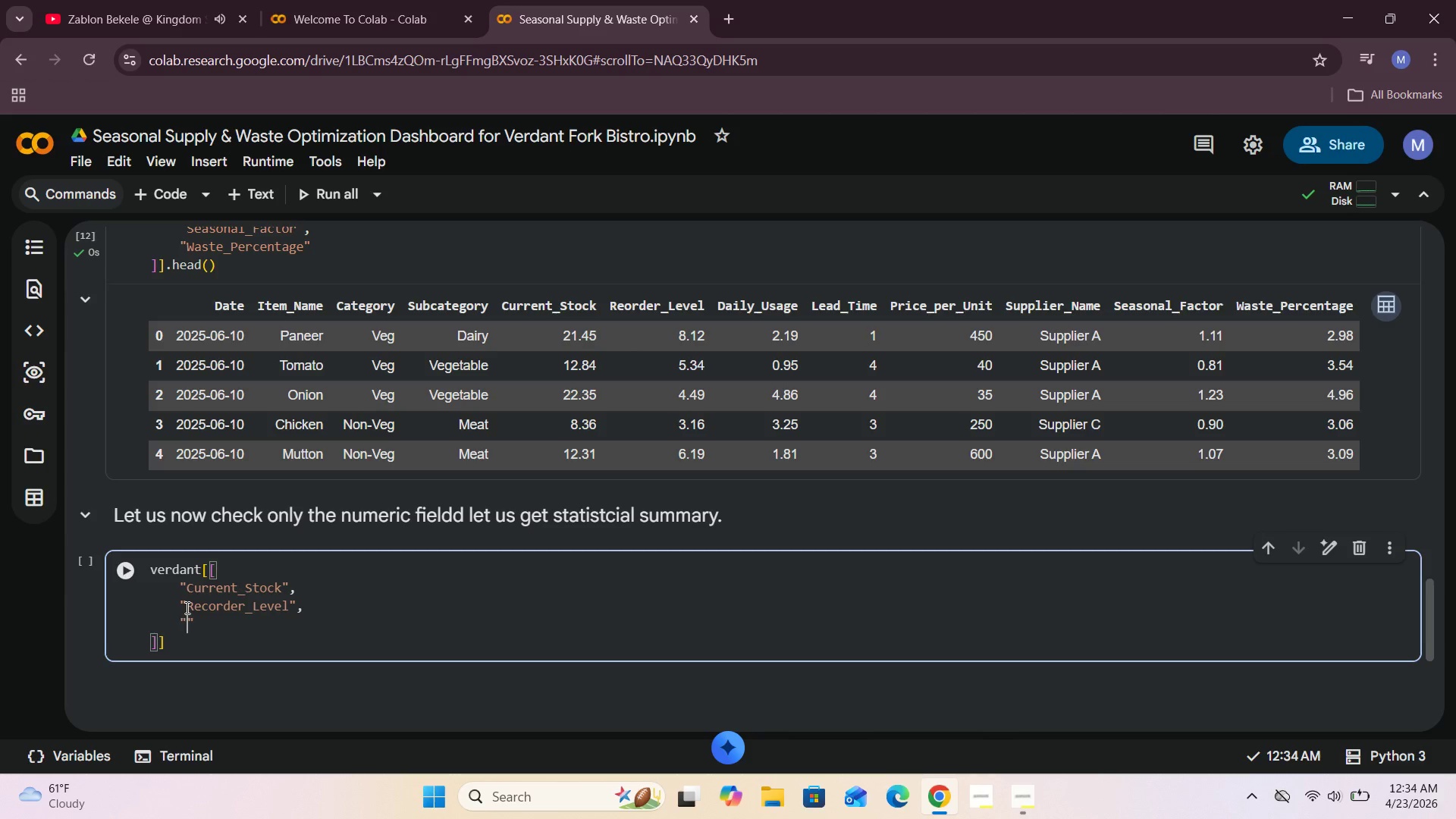 
type(Daily_Usage)
 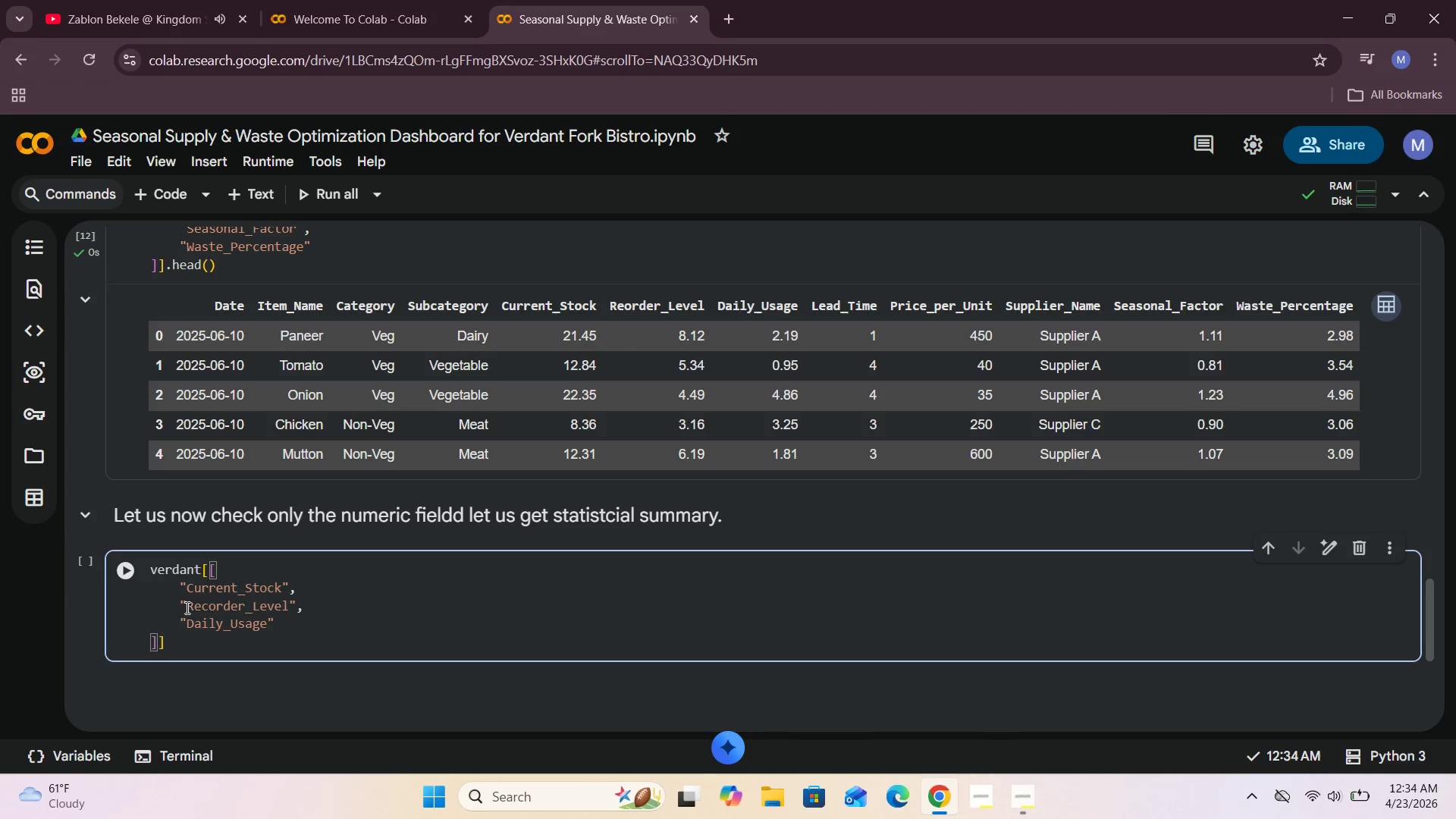 
key(ArrowRight)
 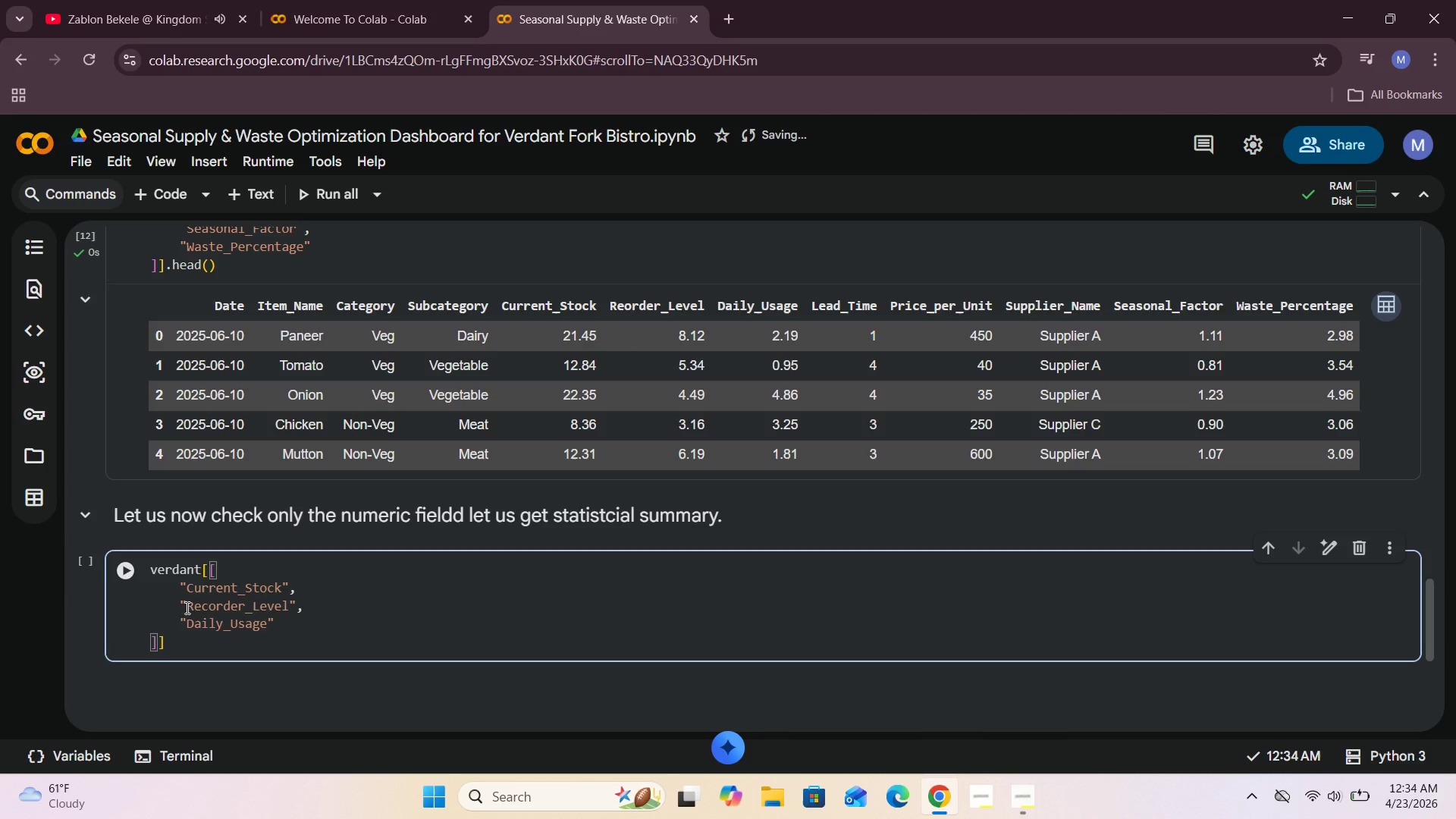 
key(Comma)
 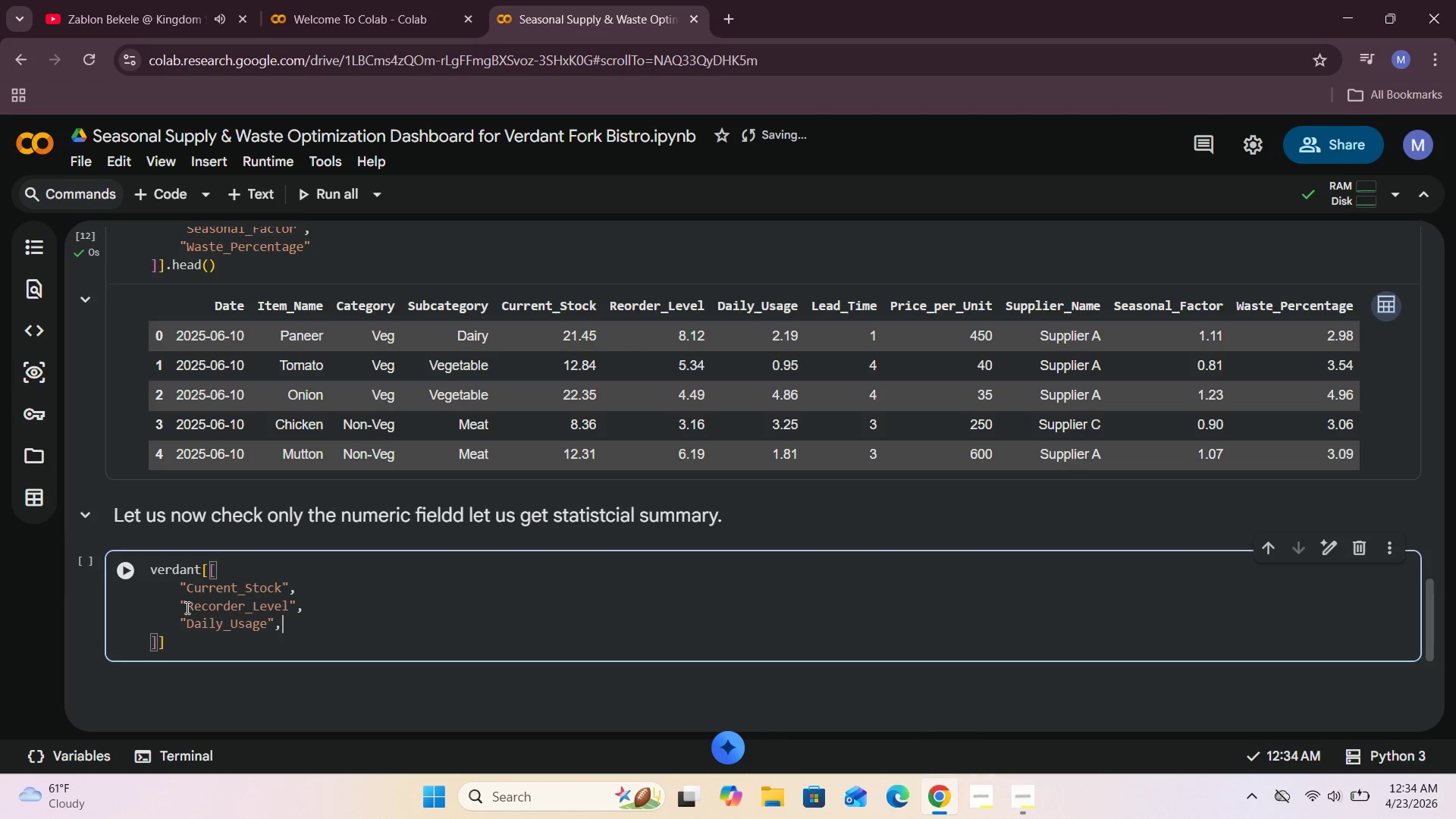 
key(Enter)
 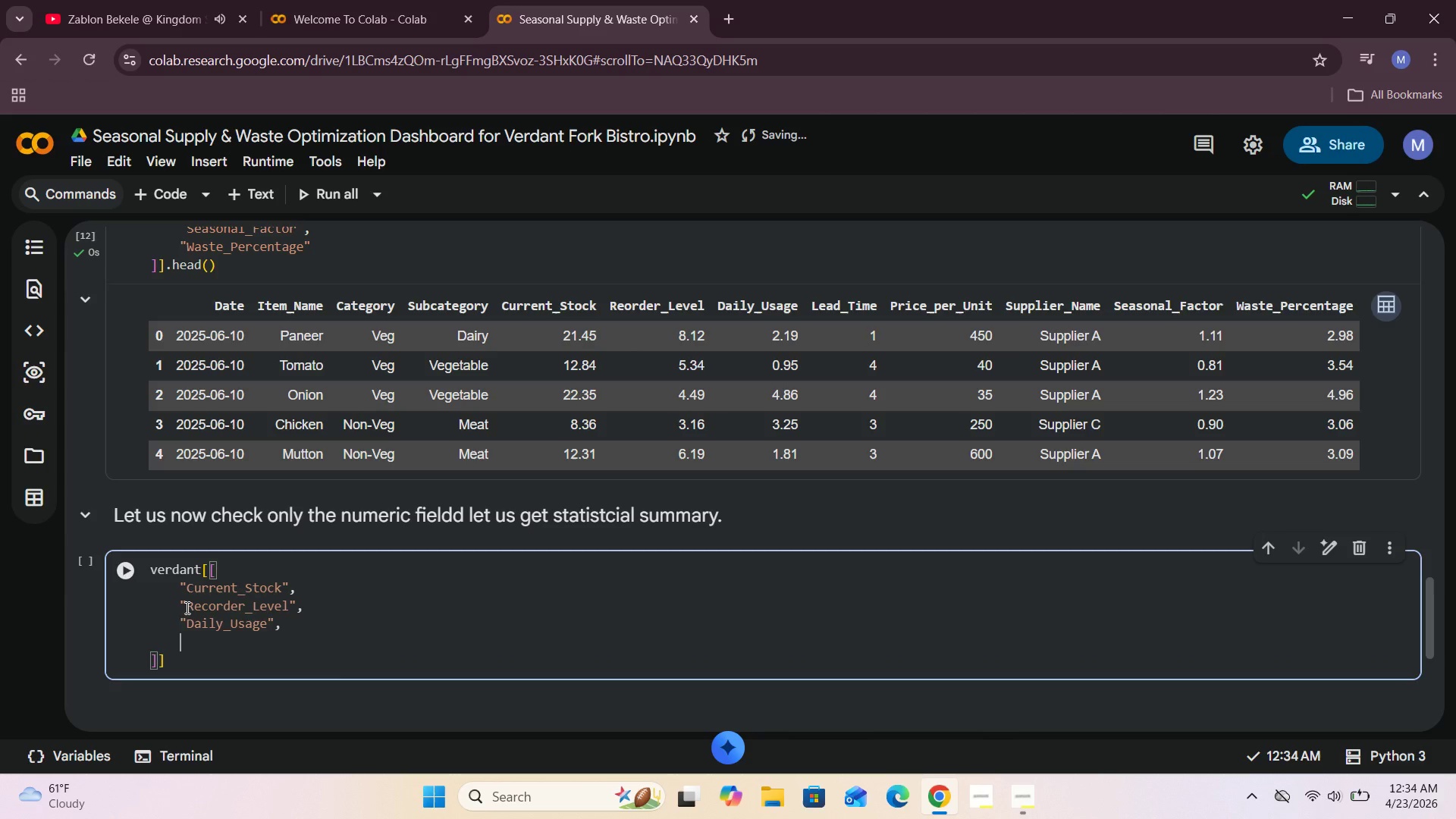 
key(Shift+Quote)
 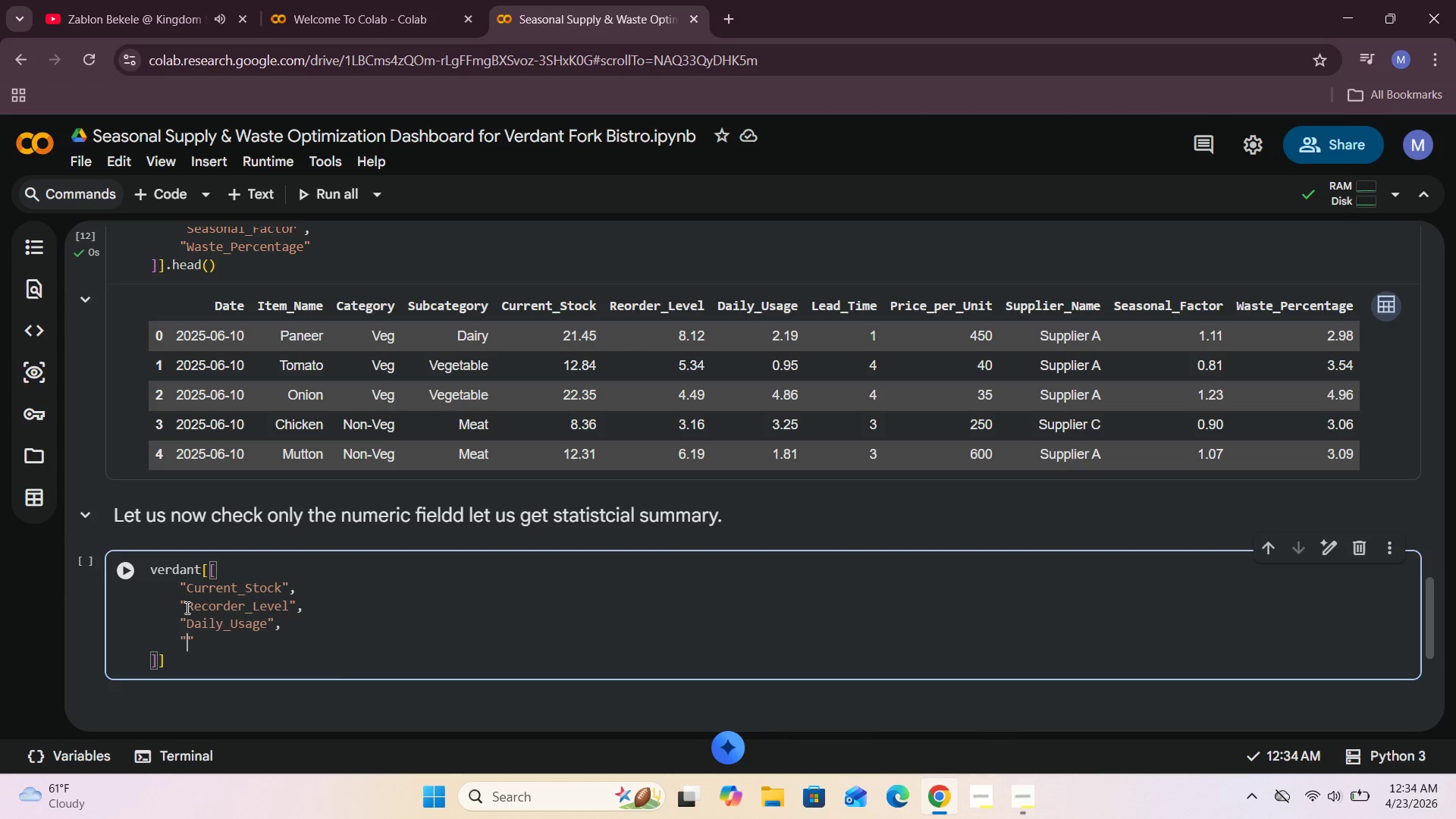 
type(Lead_Time)
 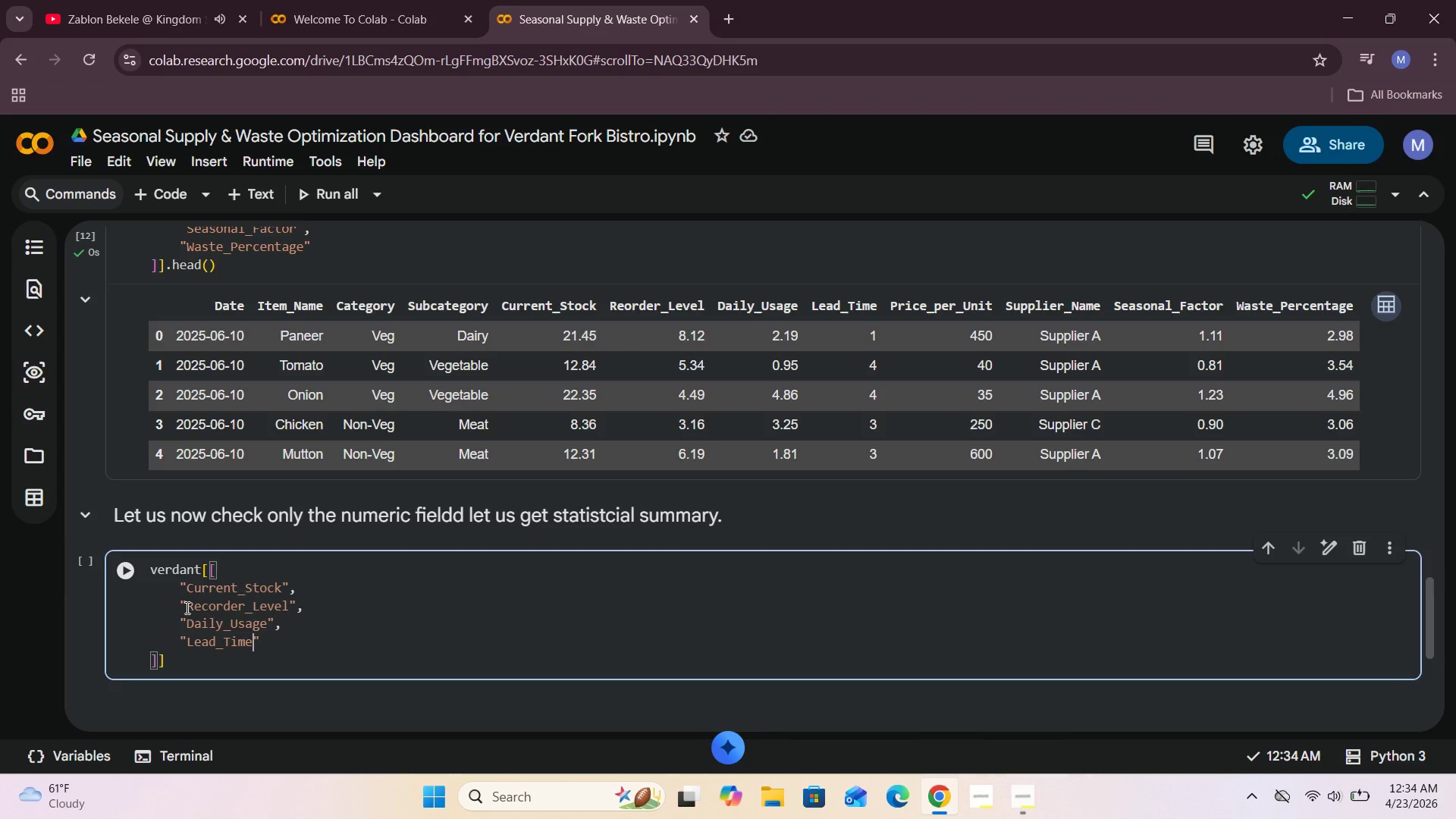 
key(ArrowRight)
 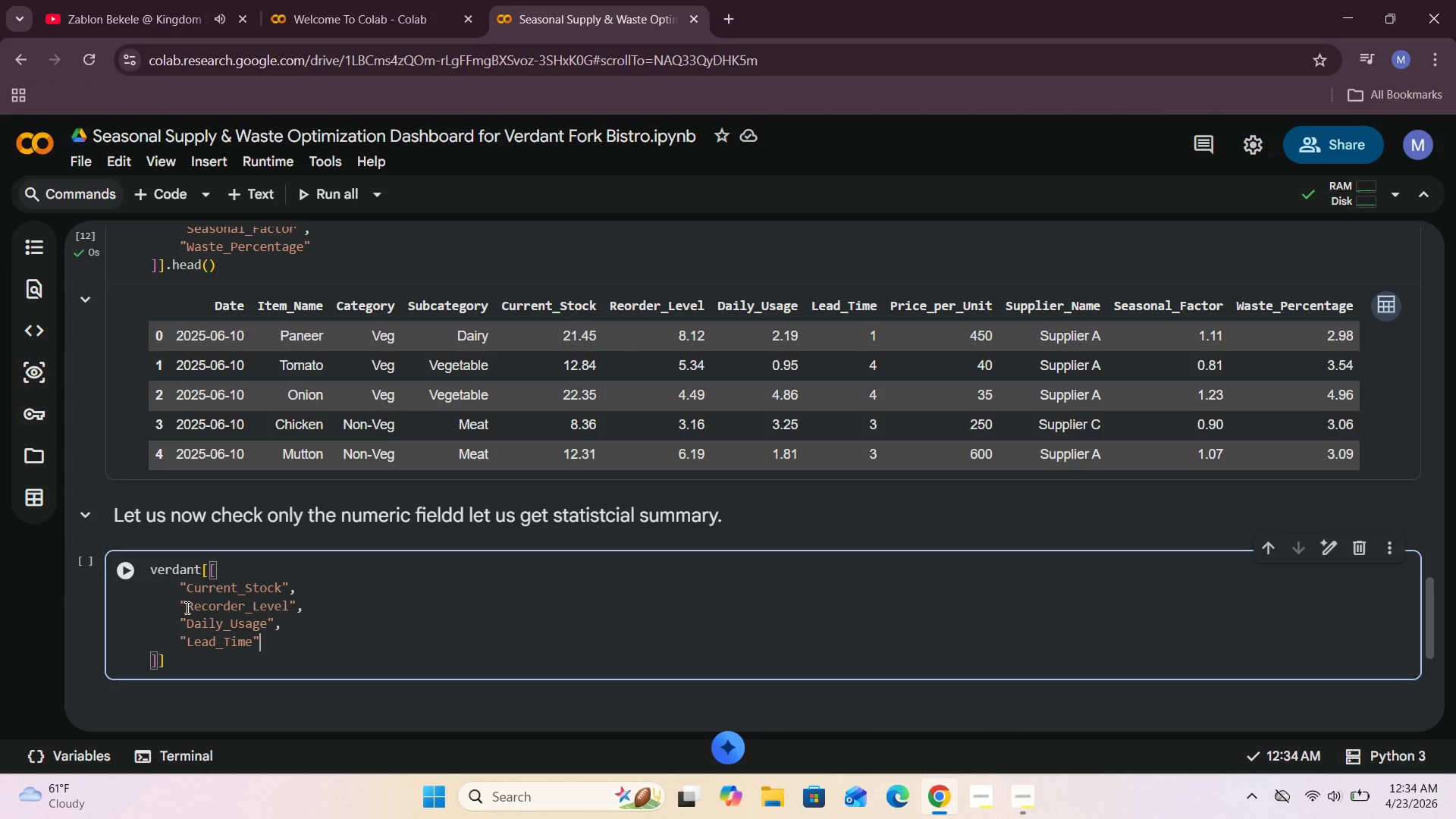 
key(Comma)
 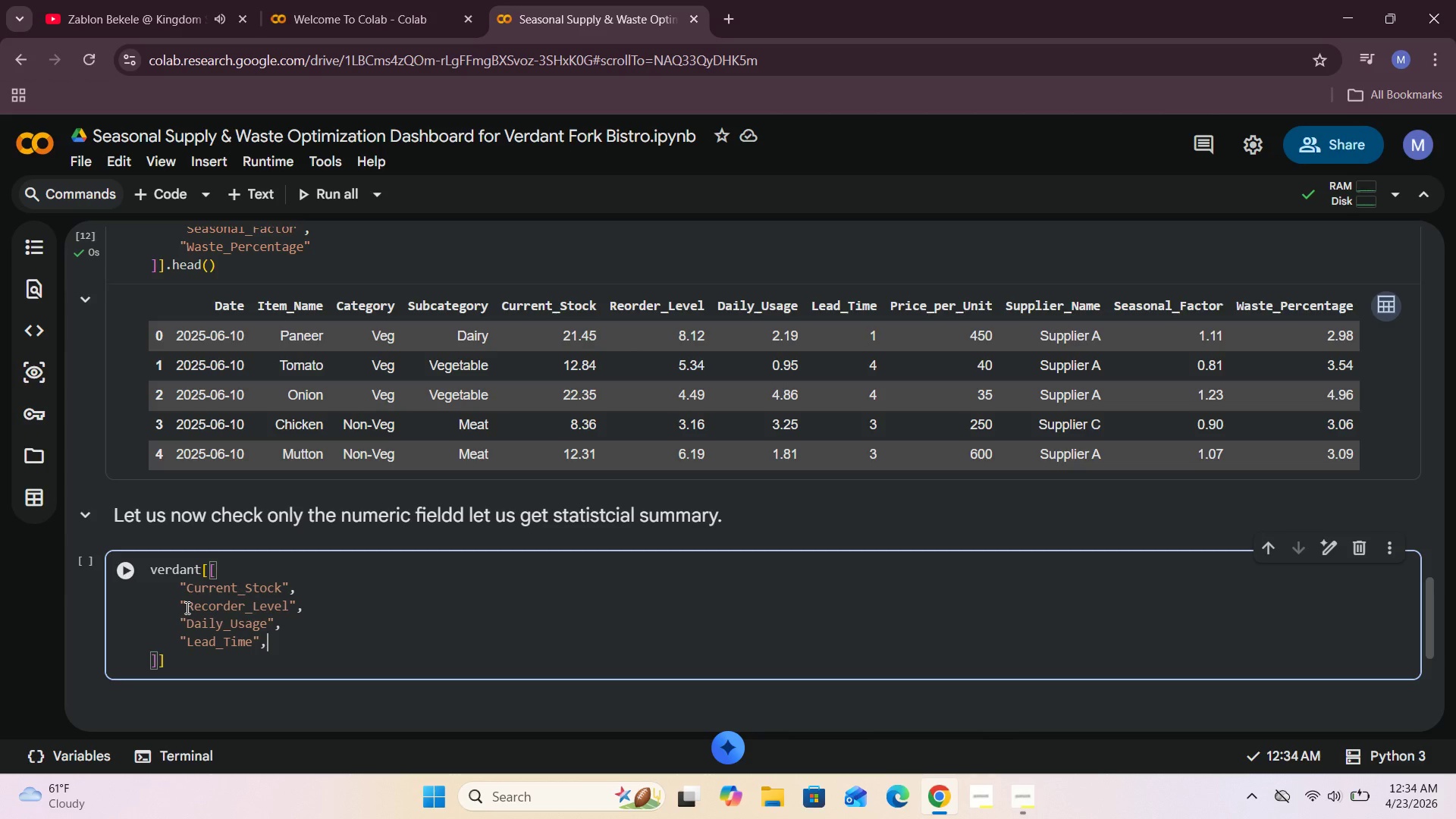 
key(Enter)
 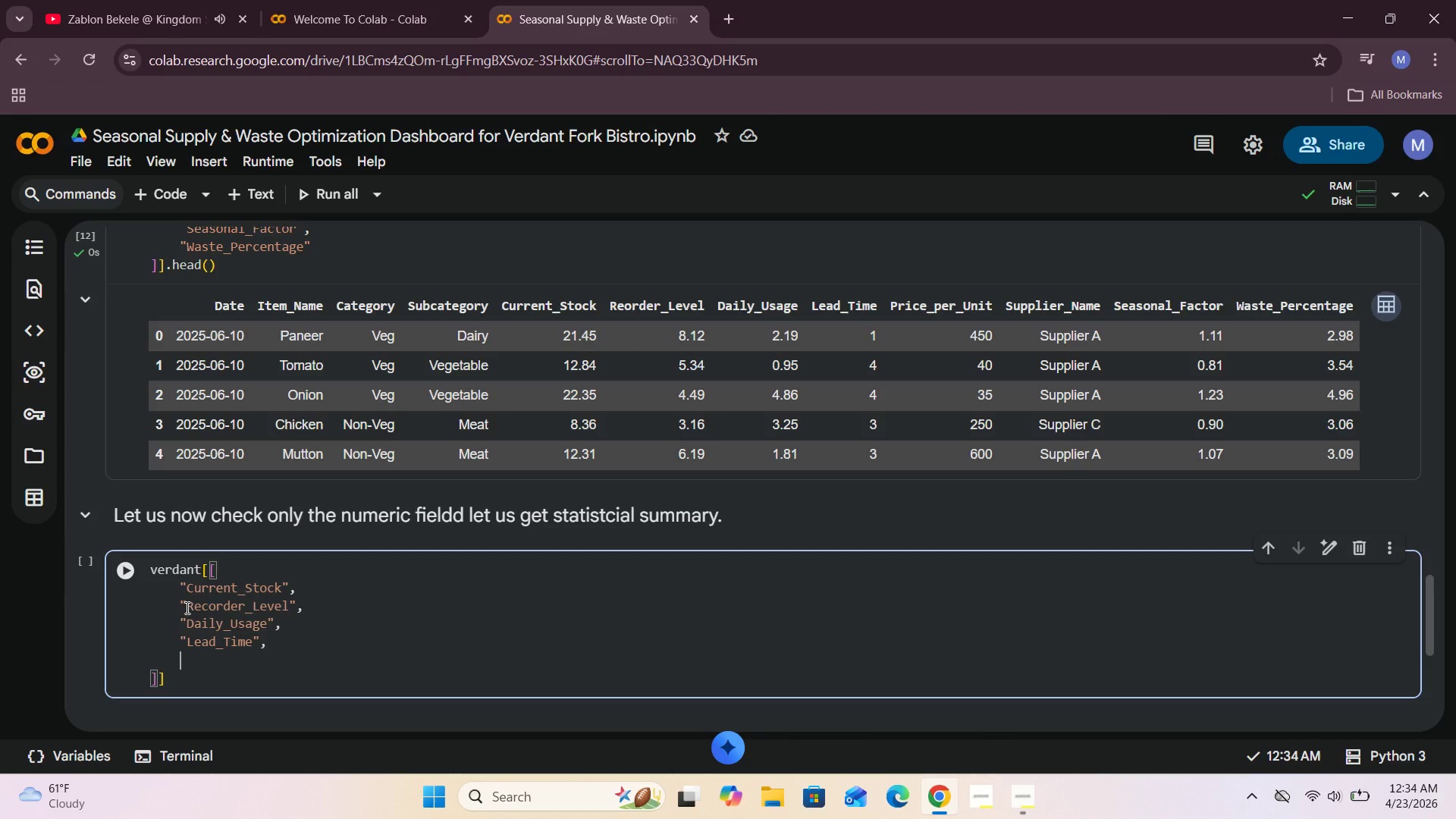 
key(Shift+Quote)
 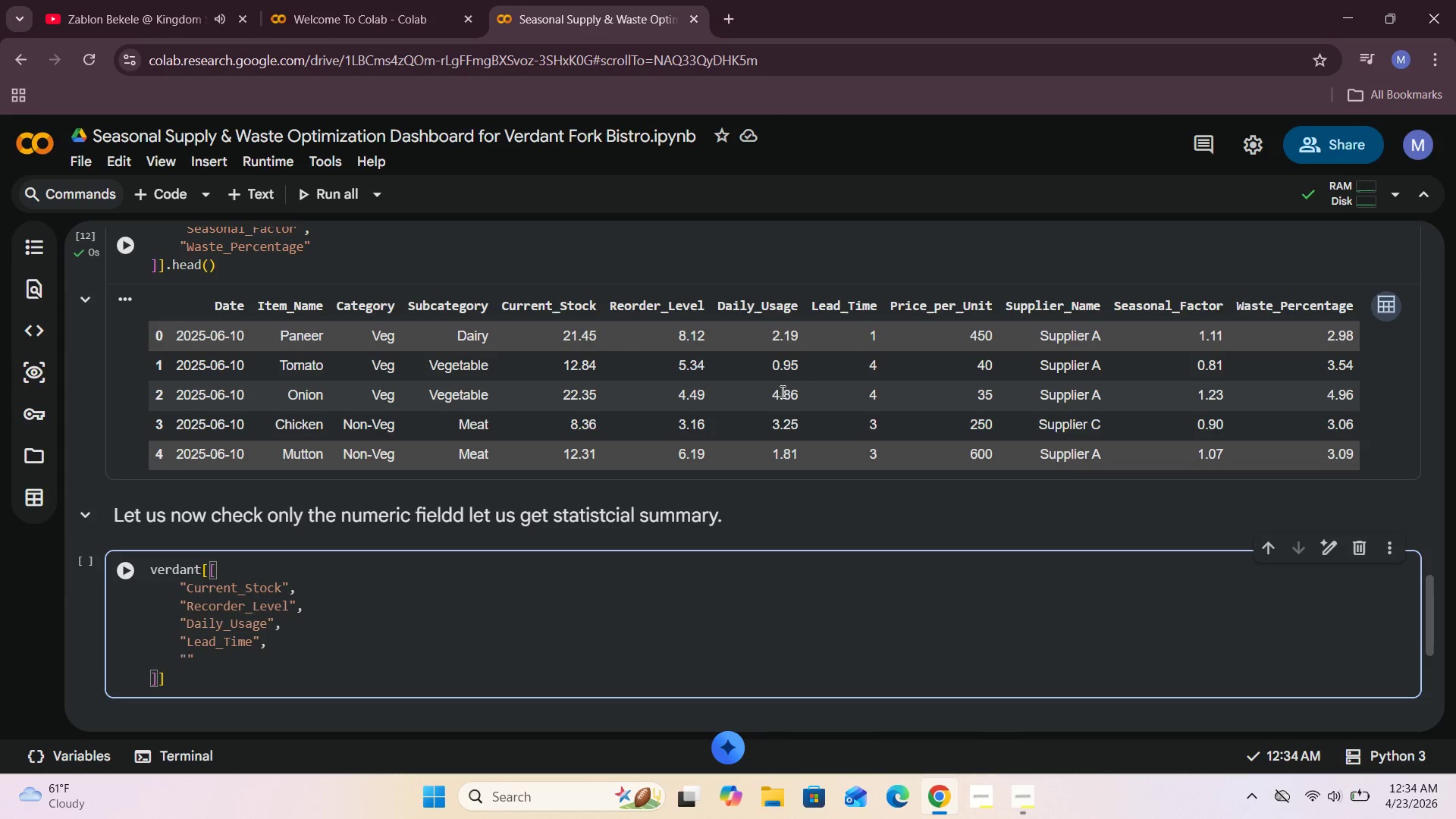 
type(Price_Per_UNI)
key(Backspace)
key(Backspace)
type(nit)
 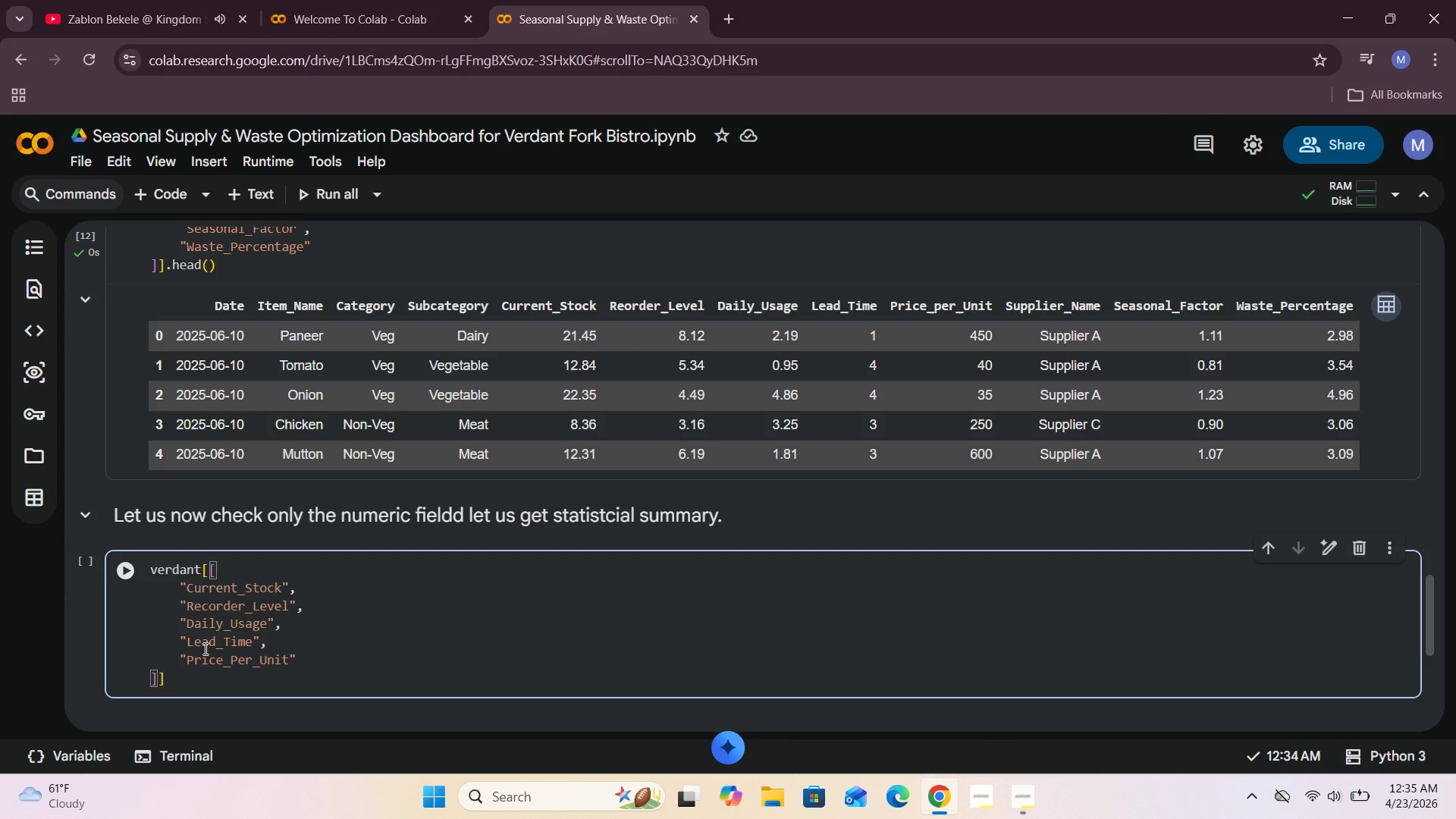 
key(ArrowRight)
 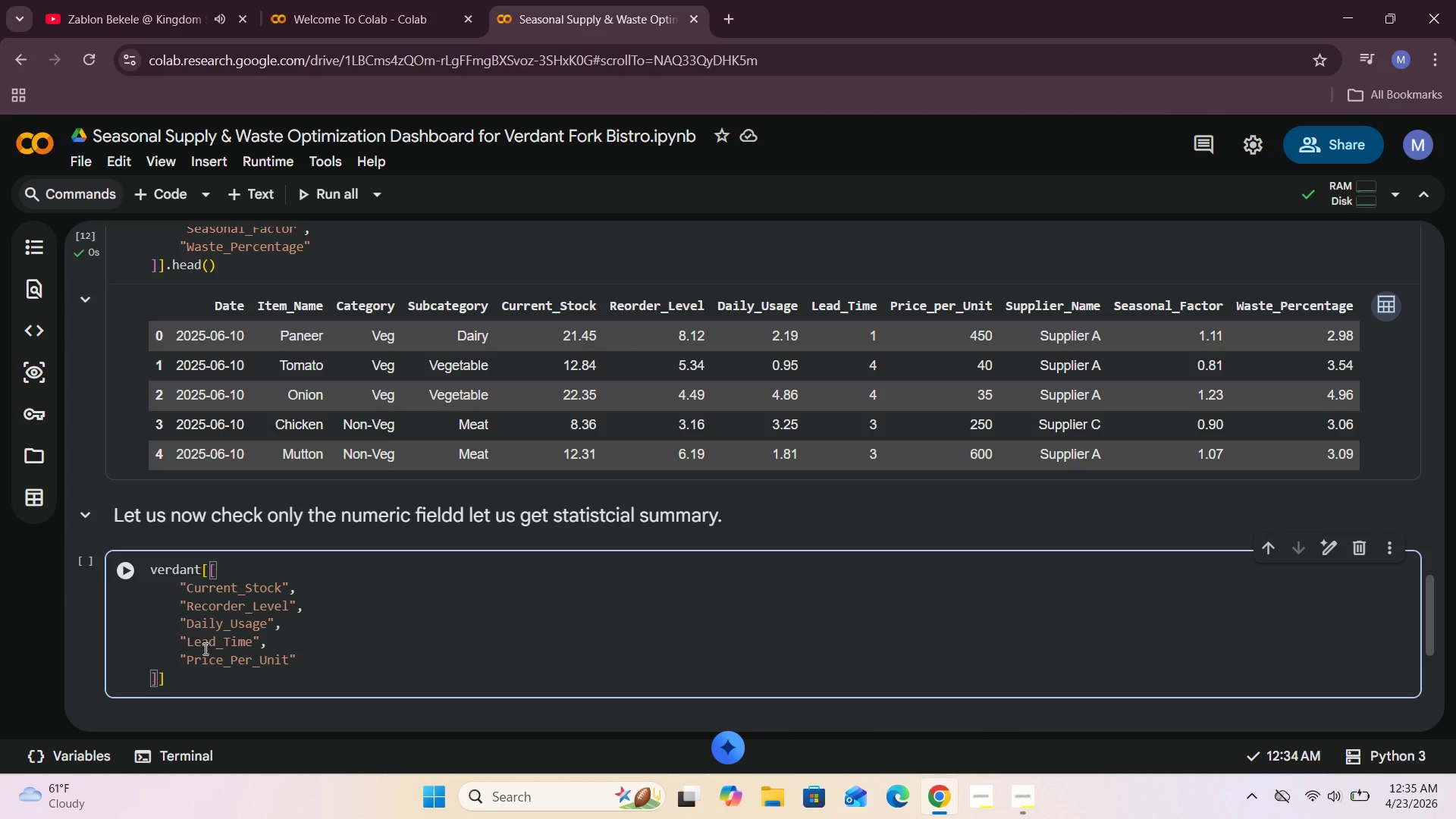 
key(Comma)
 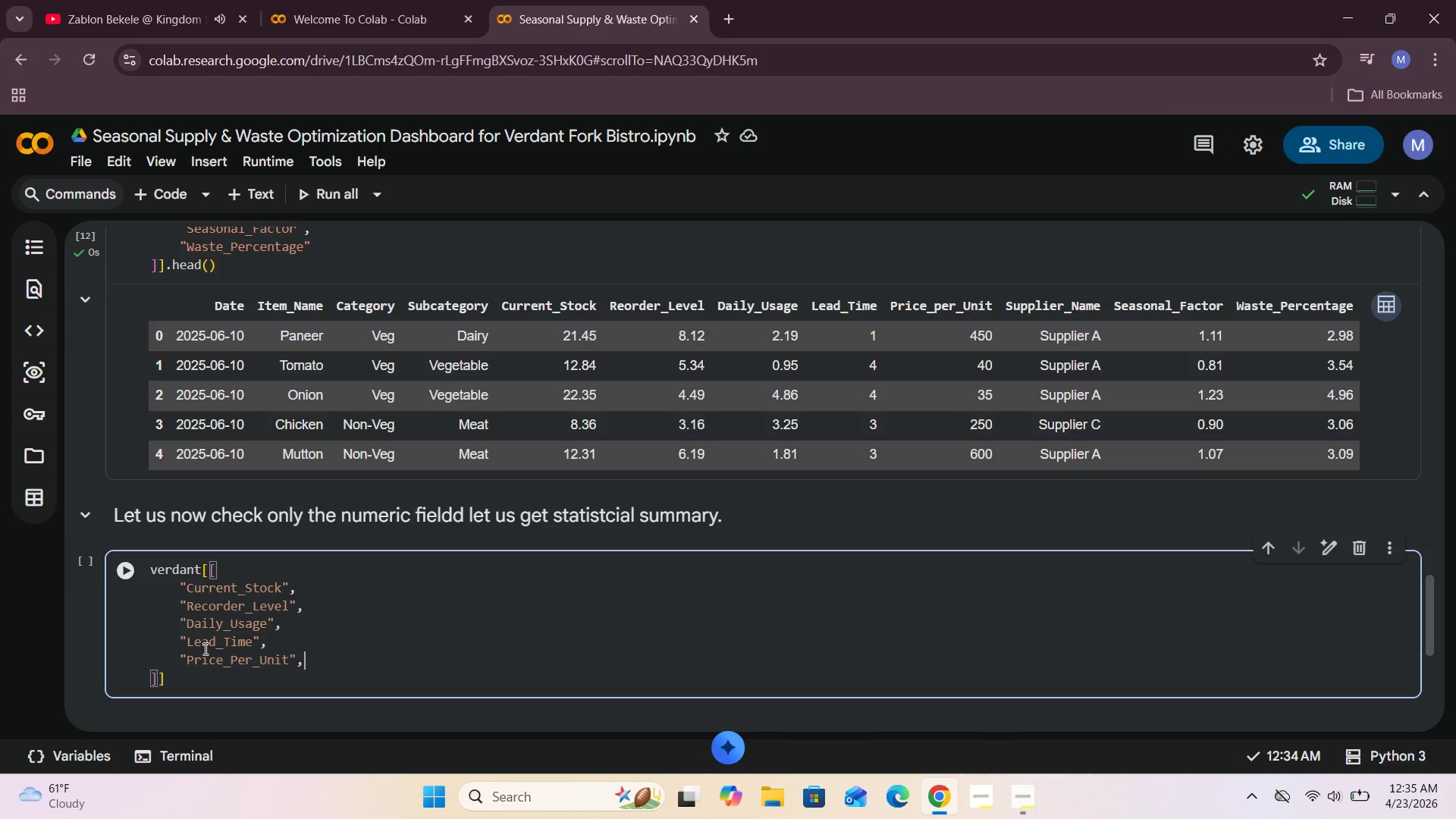 
key(Enter)
 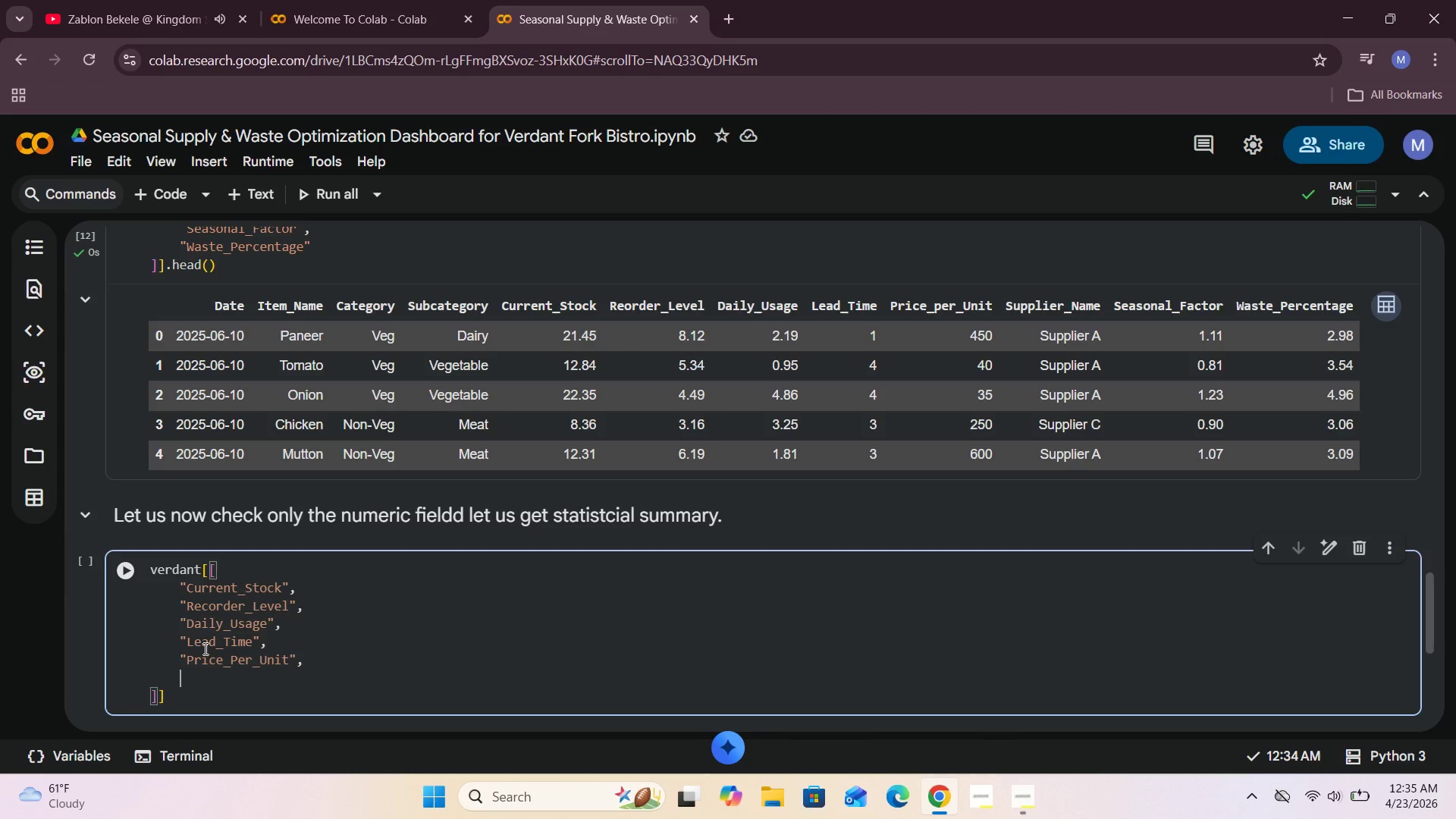 
type("Seasonal_Factor)
 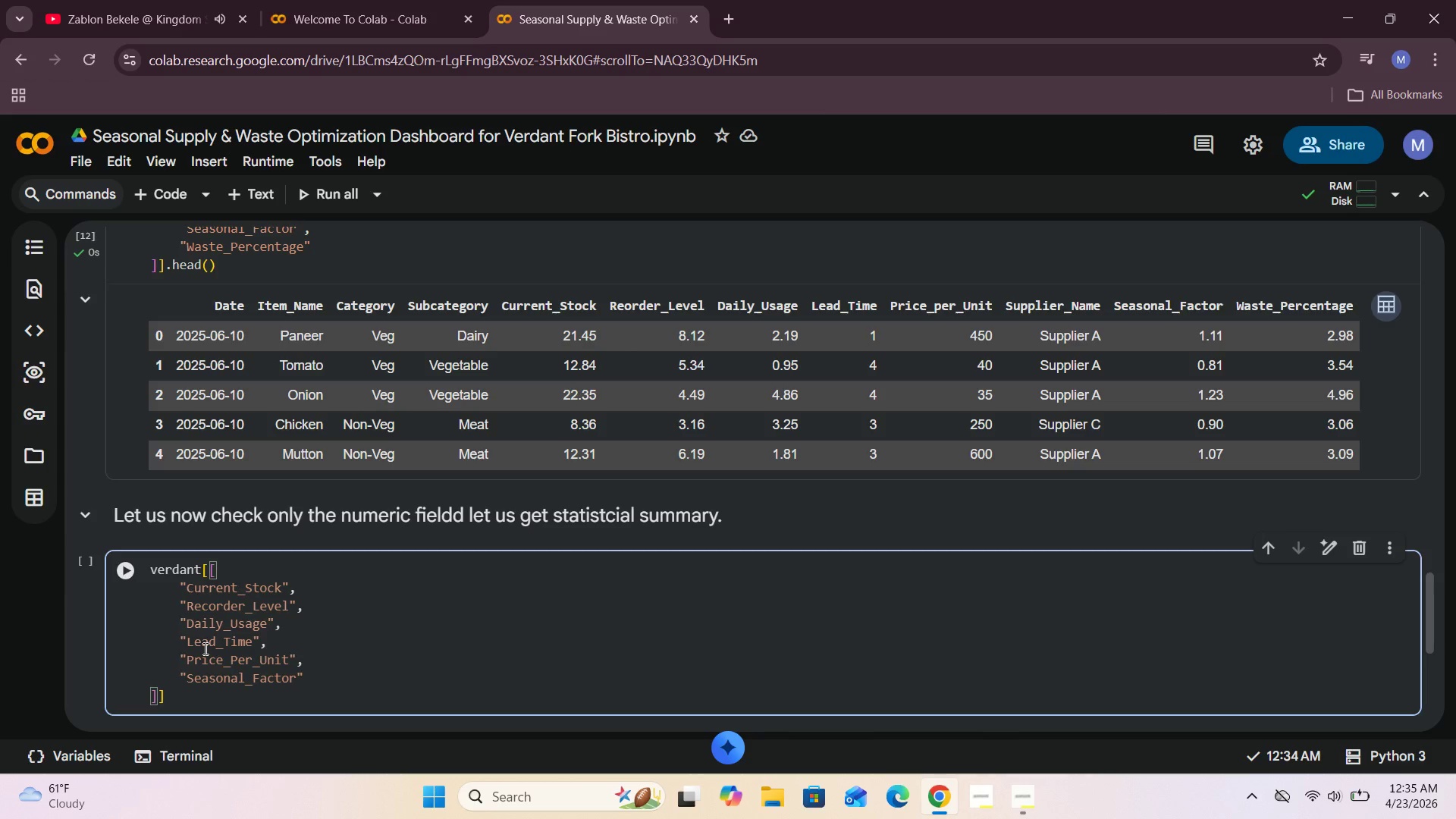 
key(ArrowRight)
 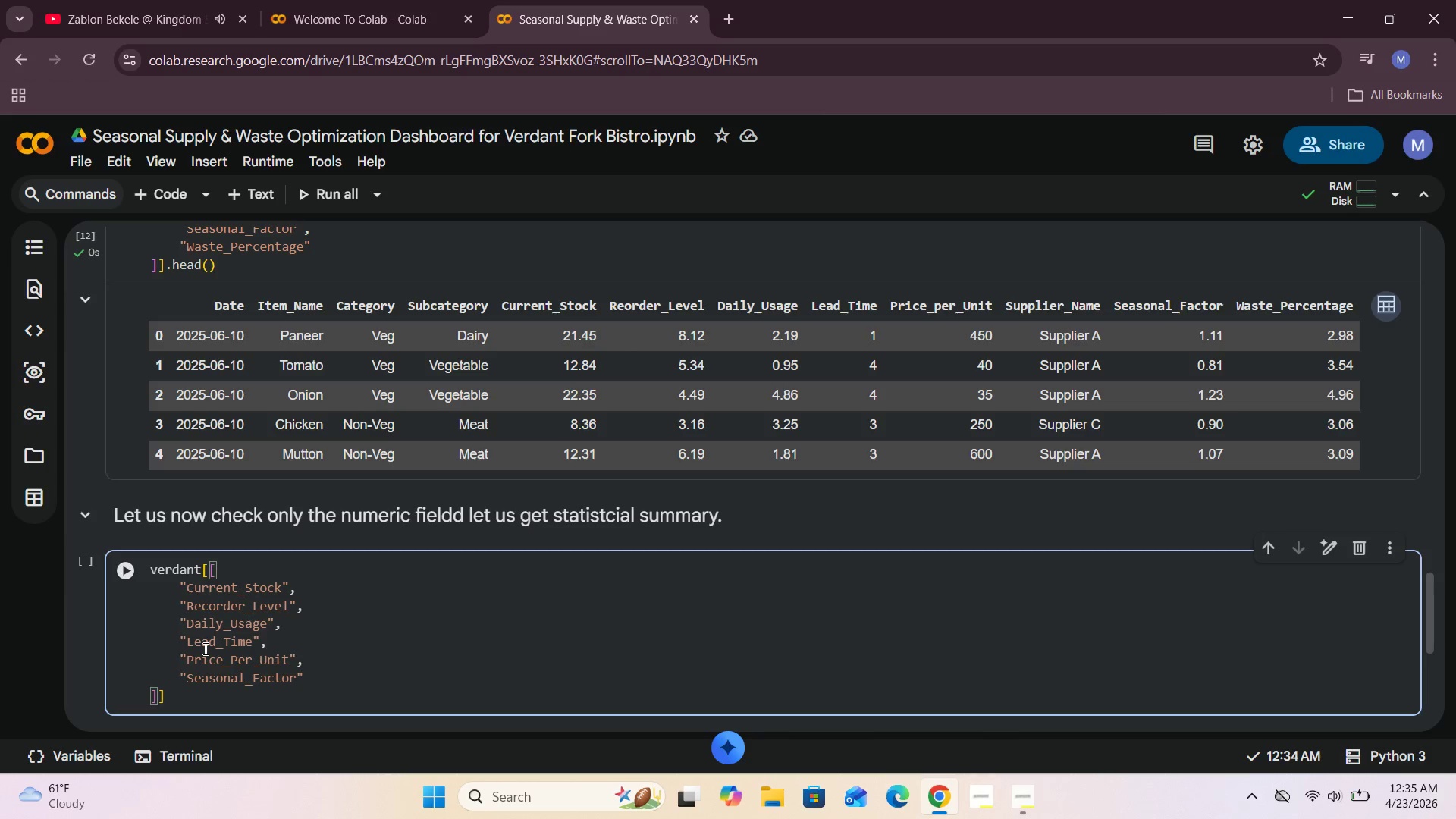 
key(Comma)
 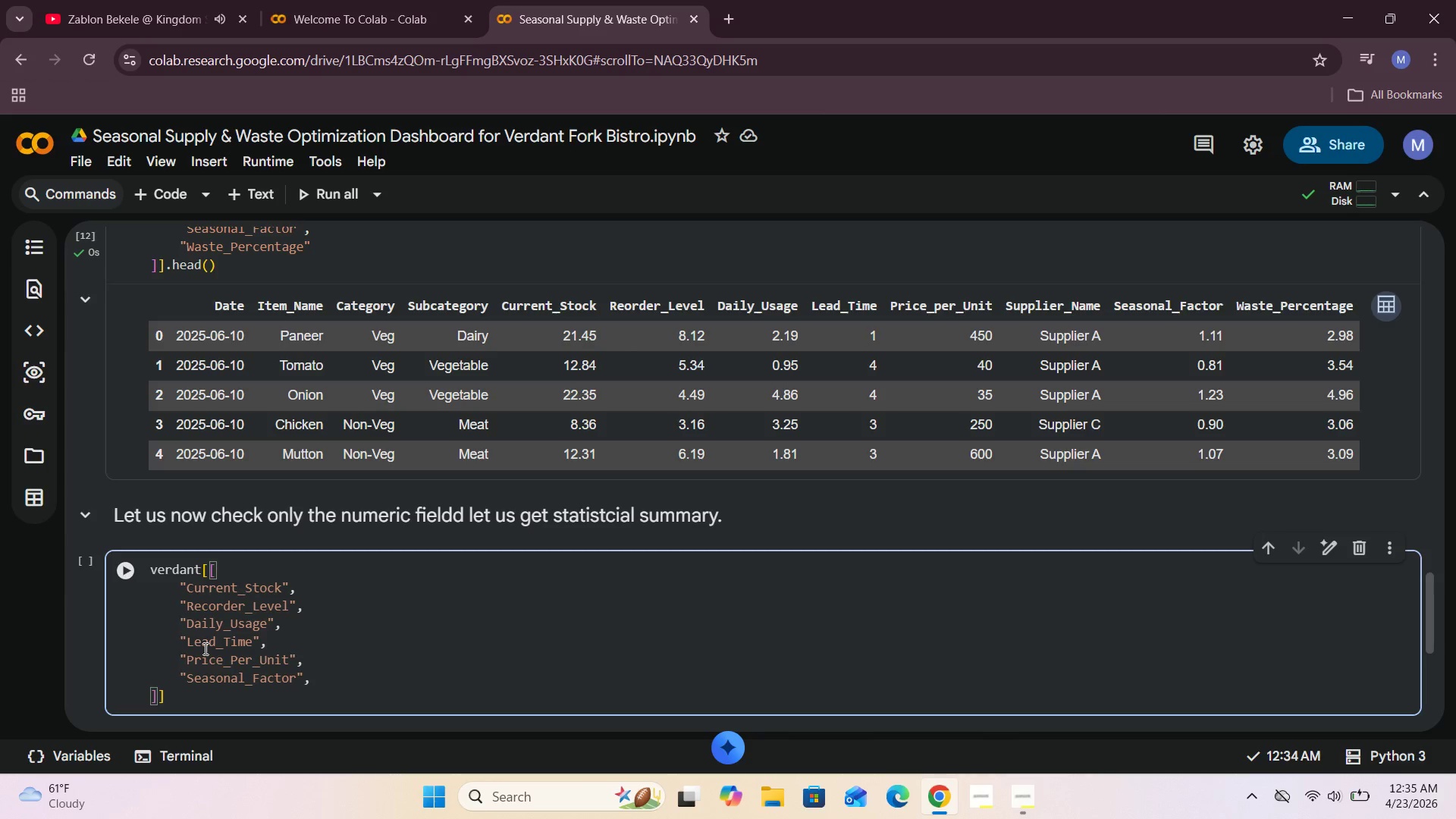 
key(Enter)
 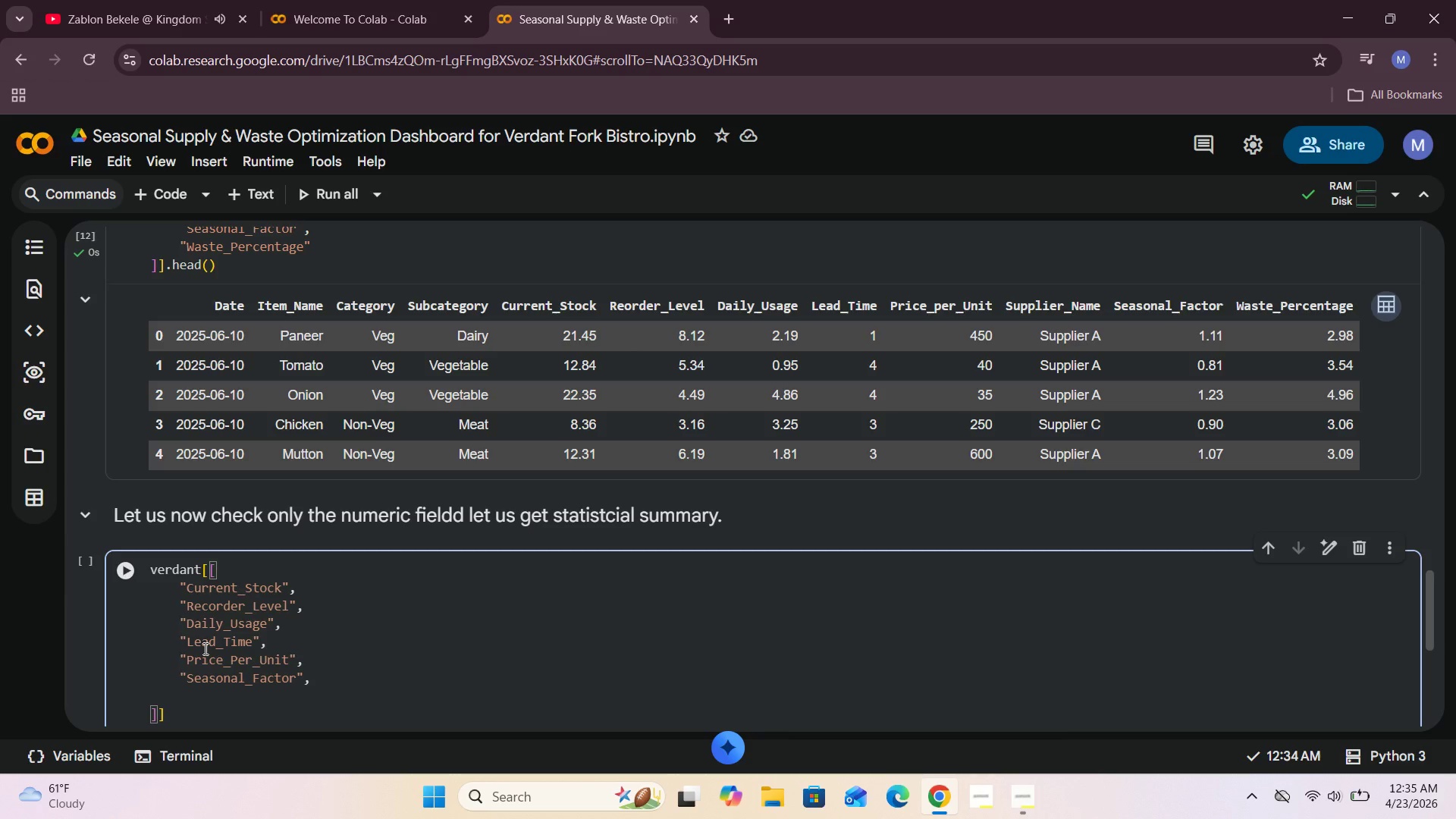 
key(Shift+Quote)
 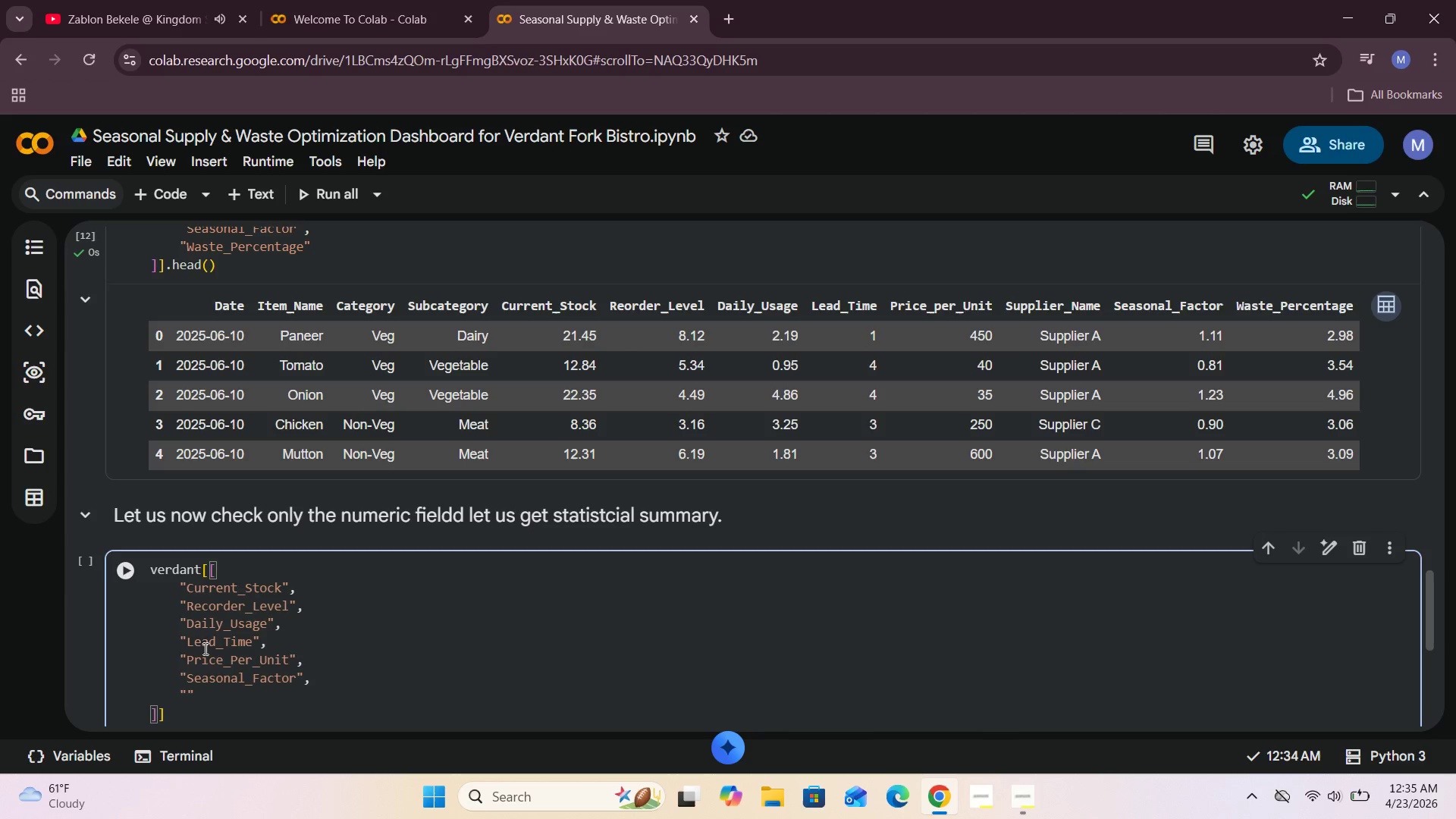 
wait(28.62)
 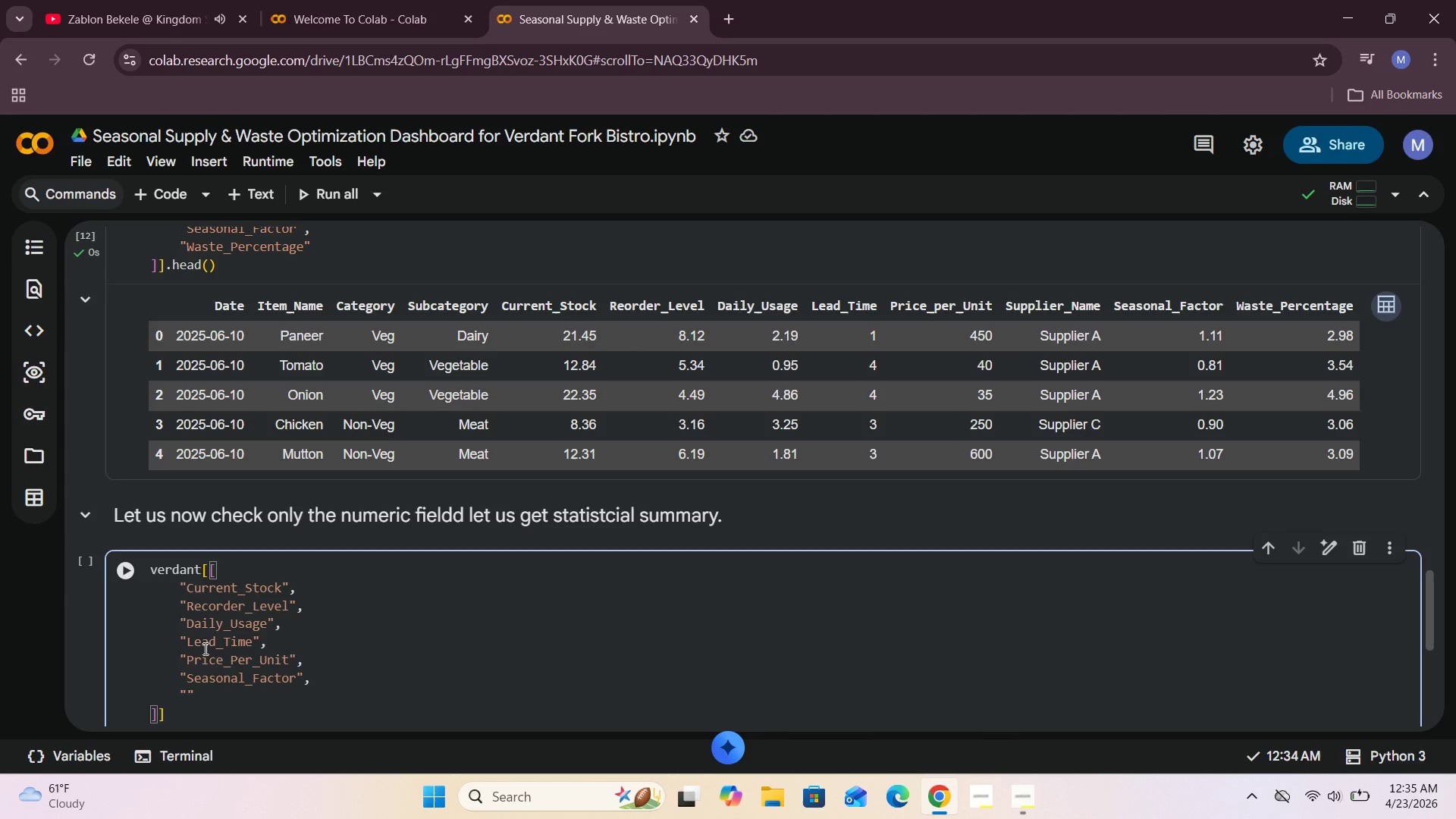 
type(Wad)
key(Backspace)
type(ste_Percentage)
 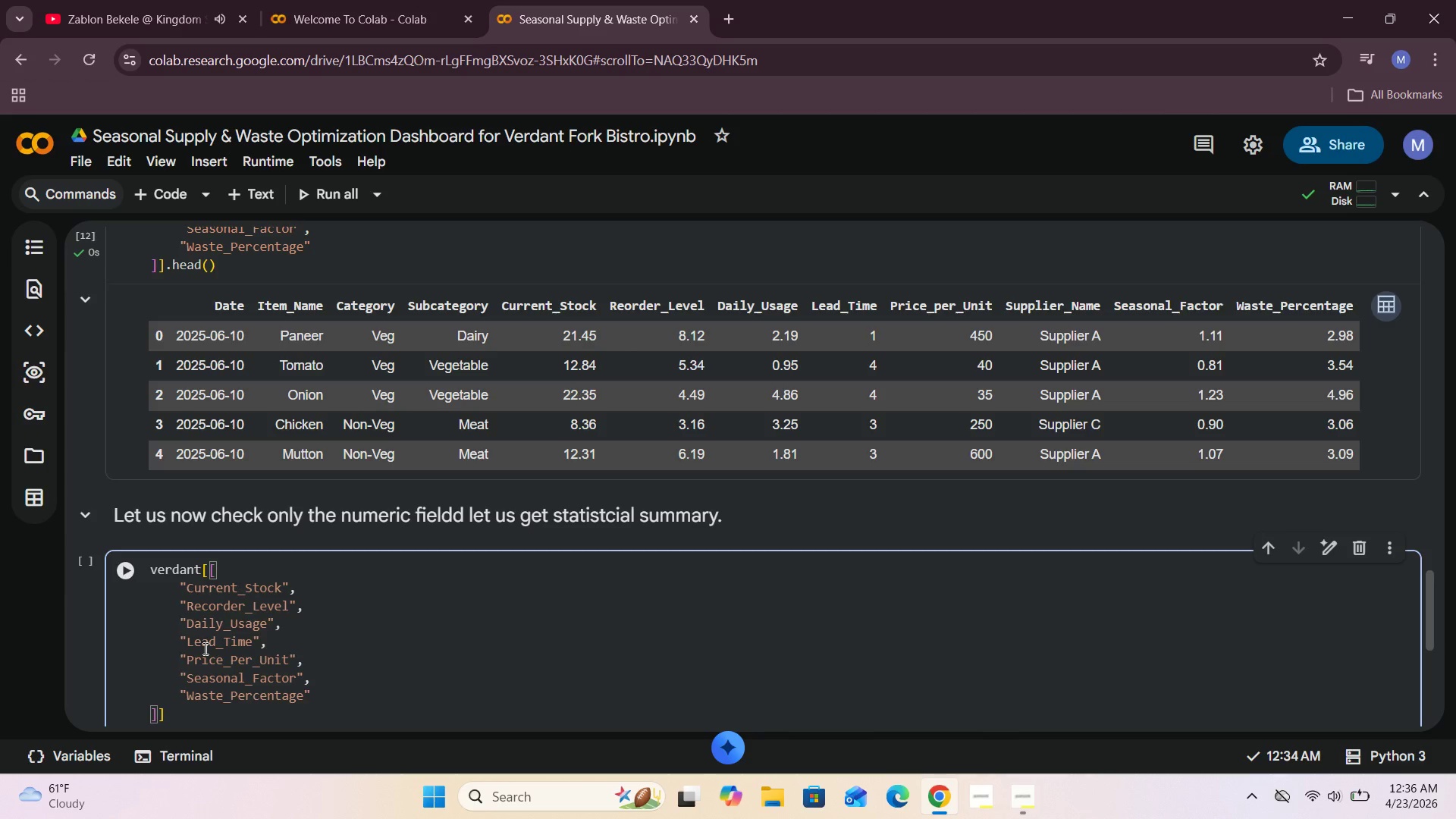 
key(ArrowDown)
 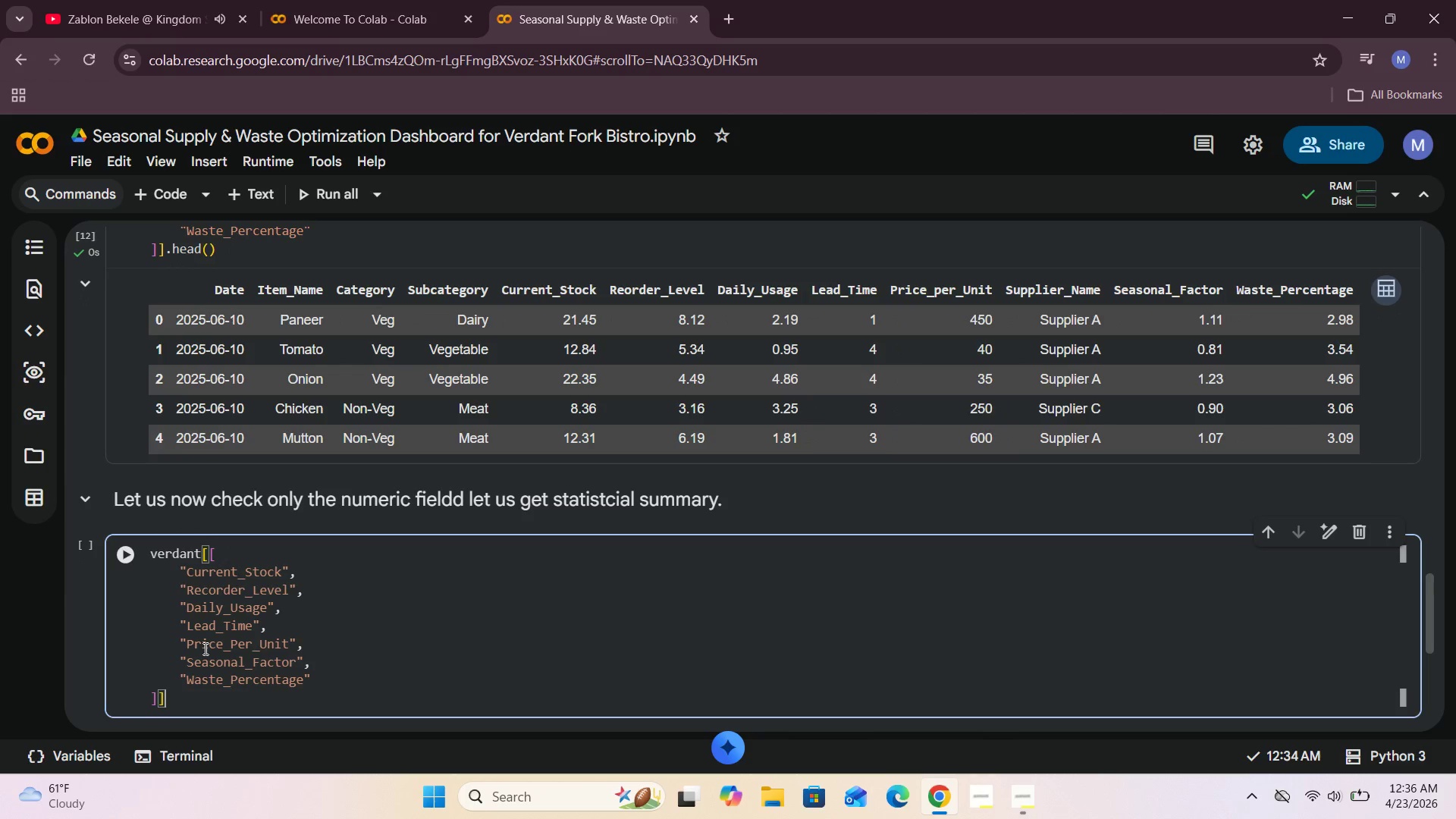 
type(.describe()
 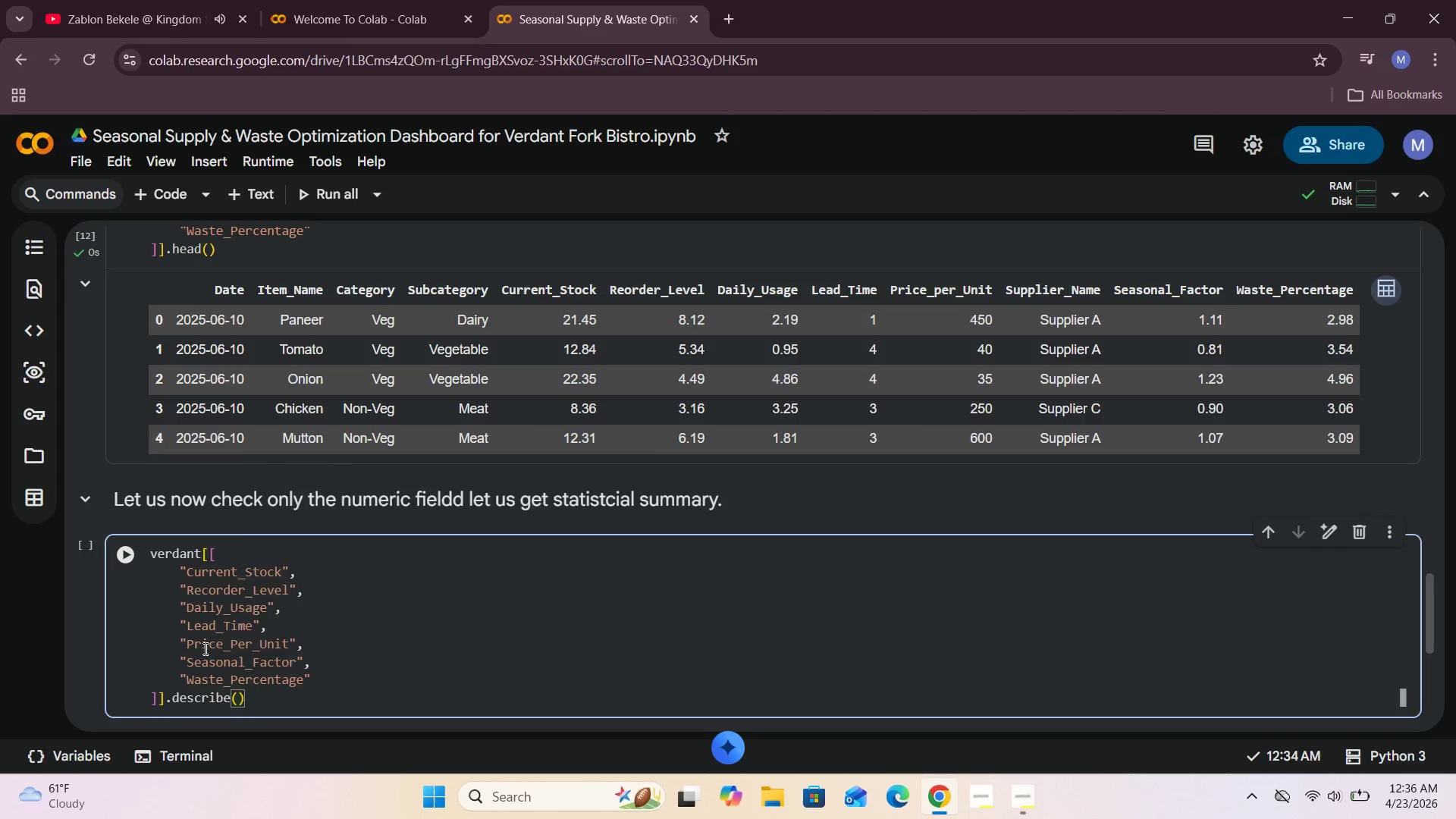 
left_click([124, 551])
 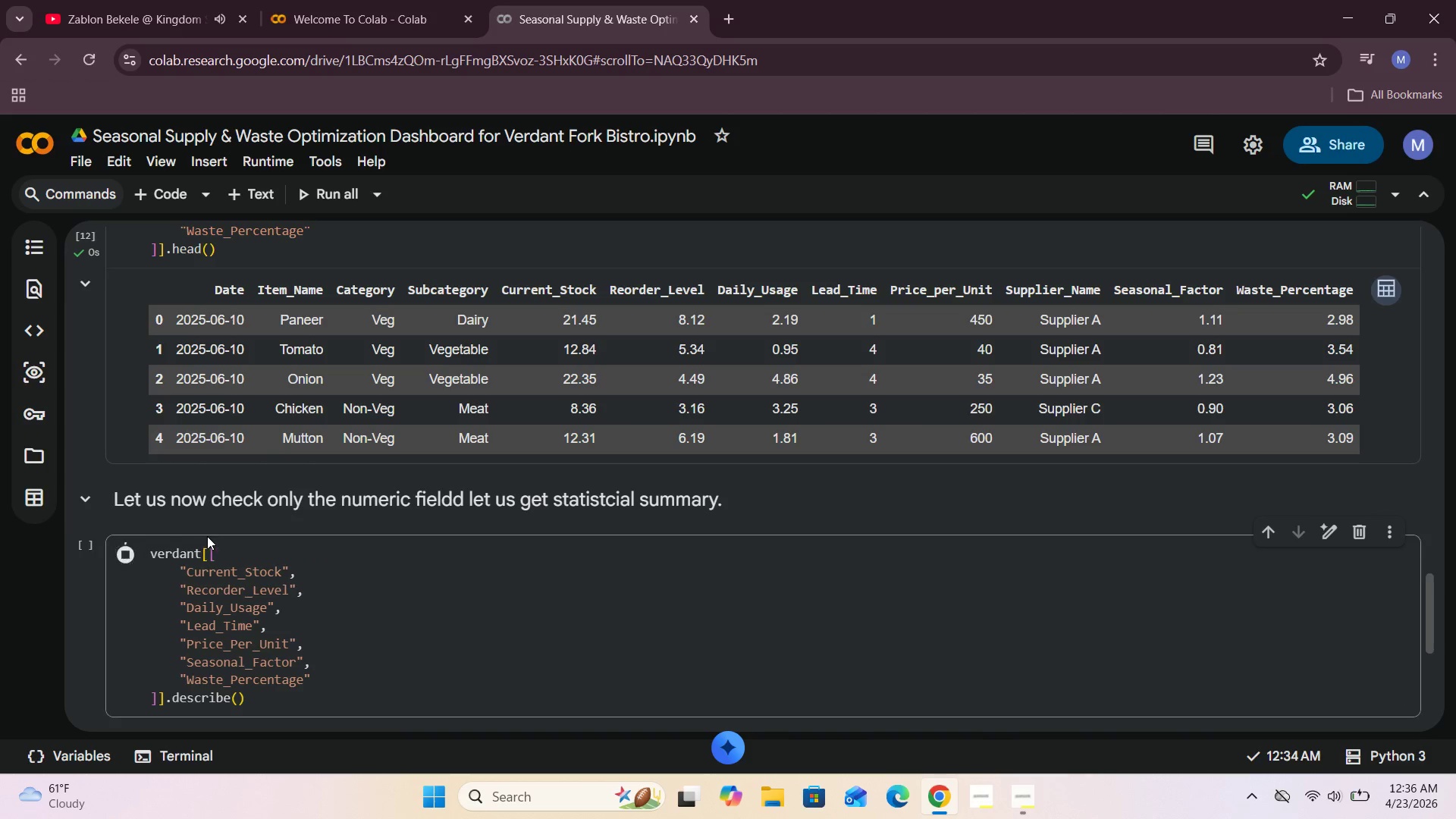 
scroll: coordinate [207, 536], scroll_direction: down, amount: 4.0
 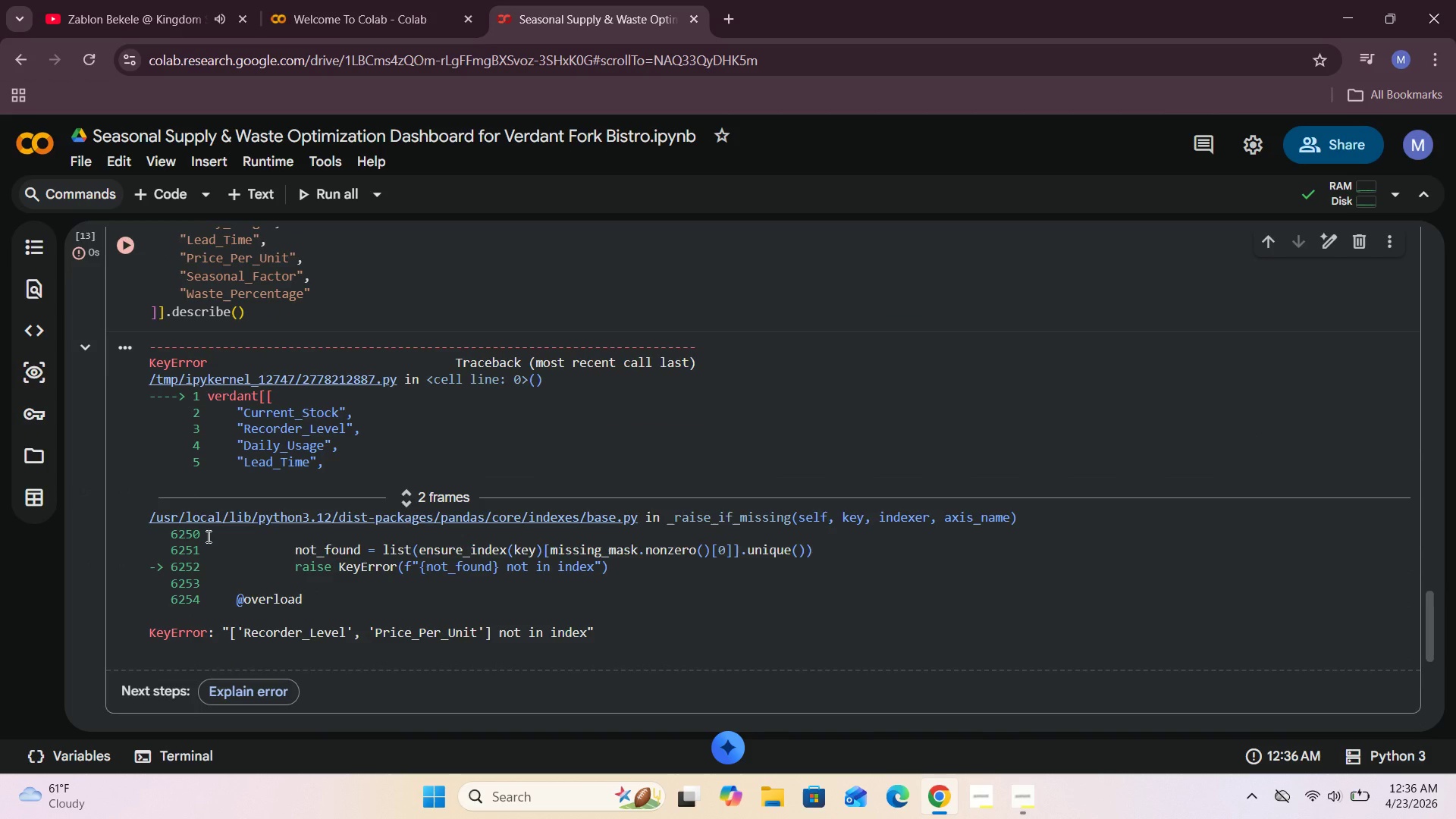 
scroll: coordinate [207, 536], scroll_direction: up, amount: 1.0
 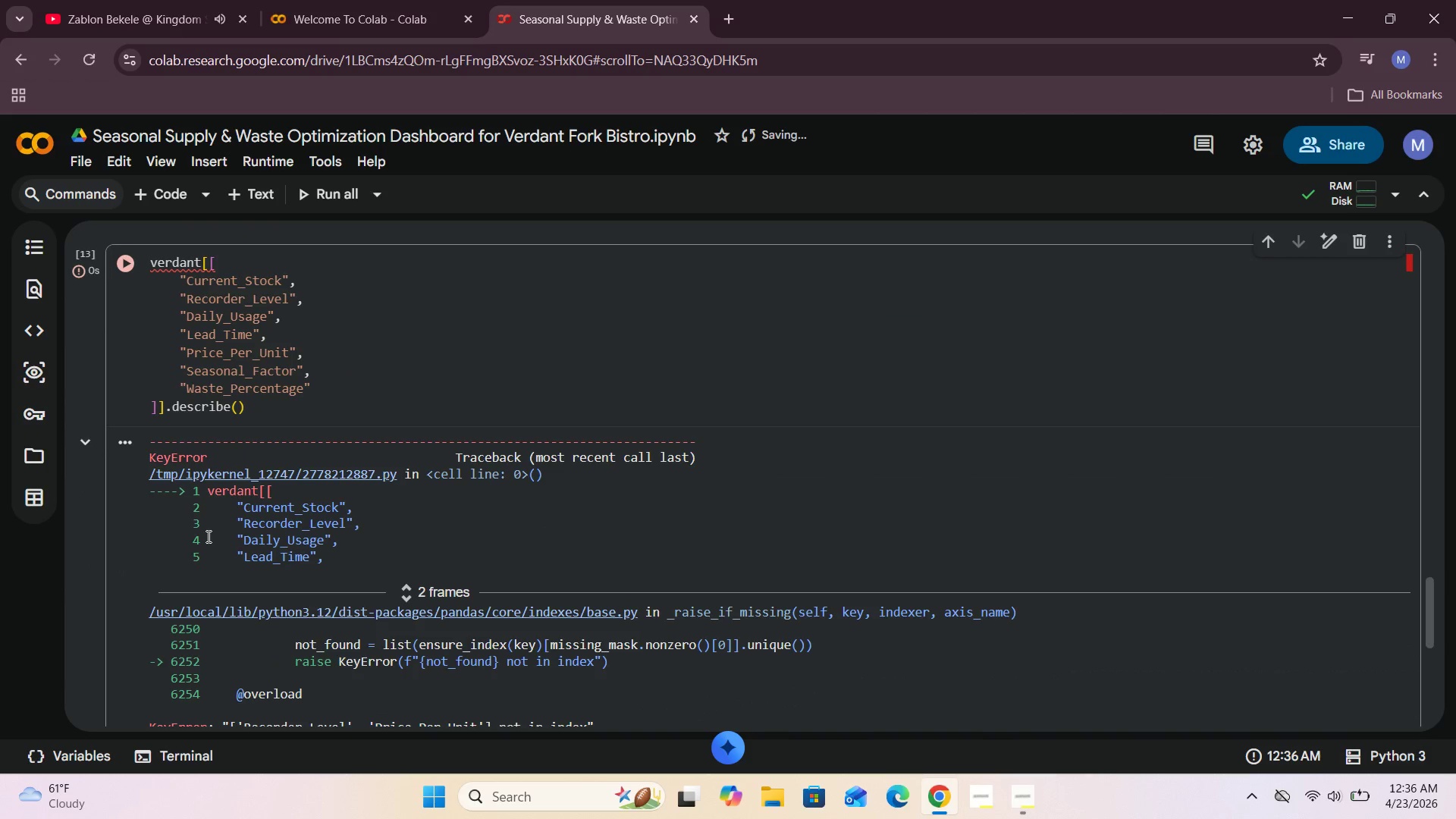 
scroll: coordinate [207, 536], scroll_direction: down, amount: 1.0
 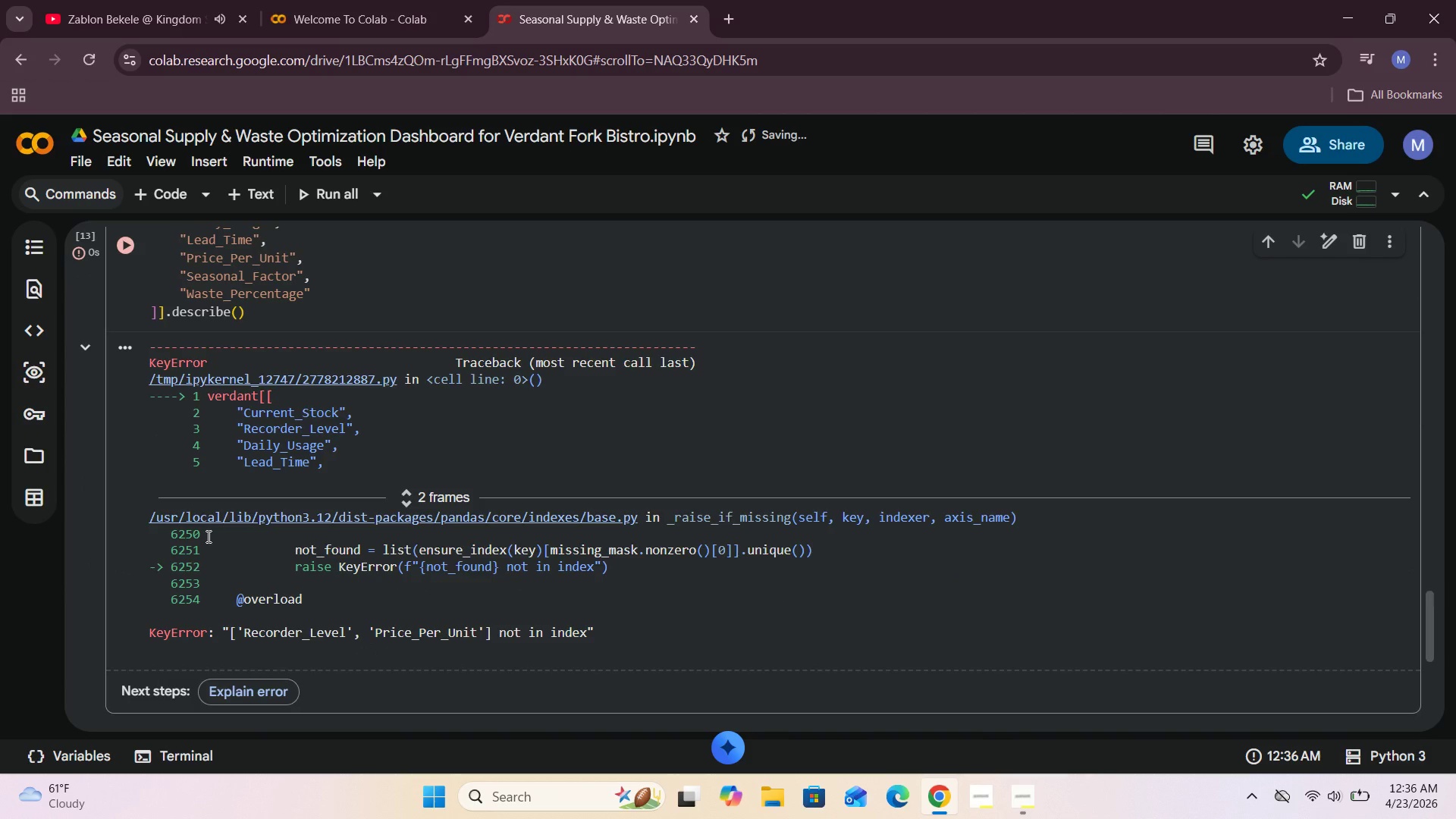 
scroll: coordinate [207, 536], scroll_direction: up, amount: 4.0
 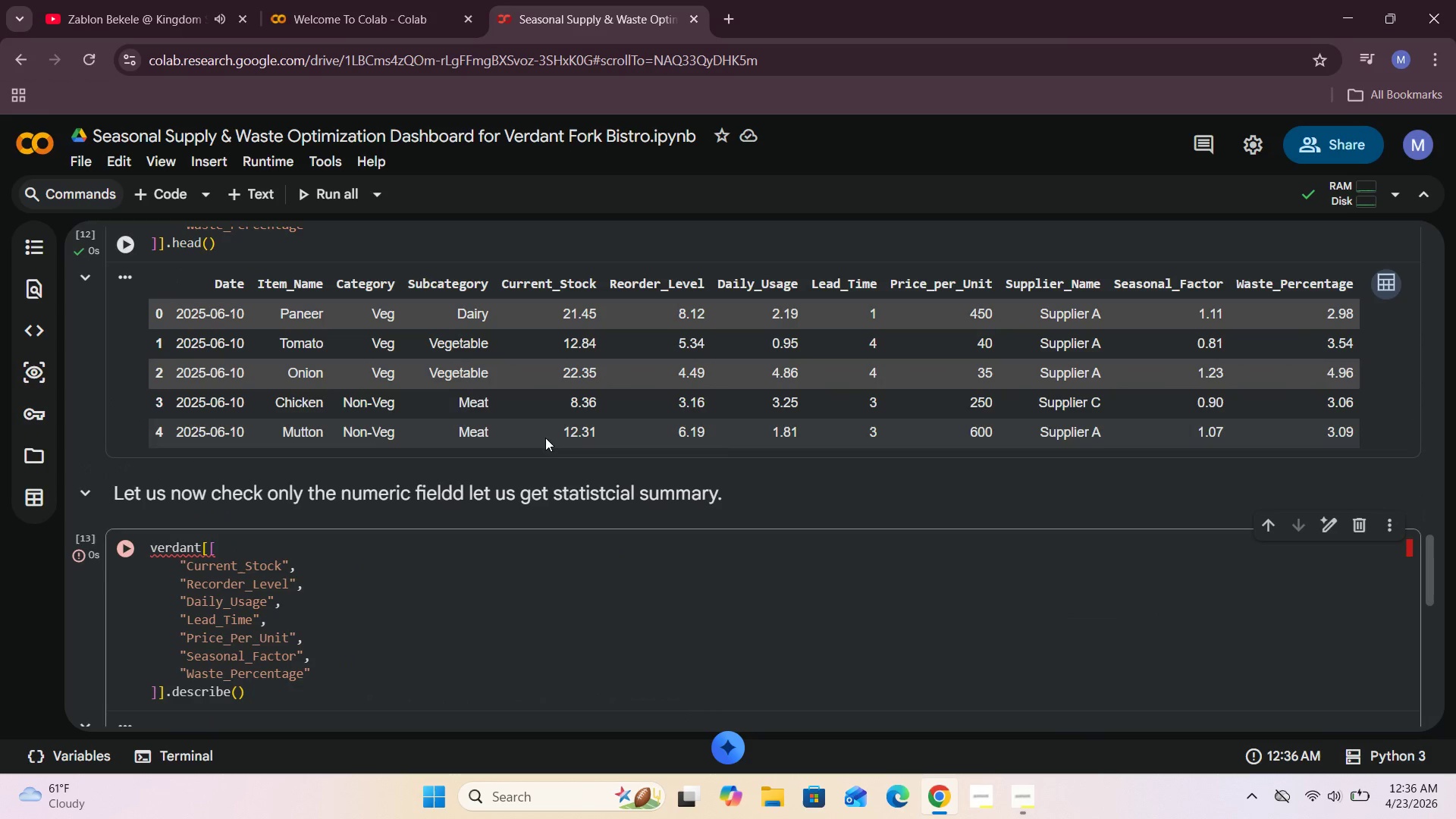 
left_click([456, 395])
 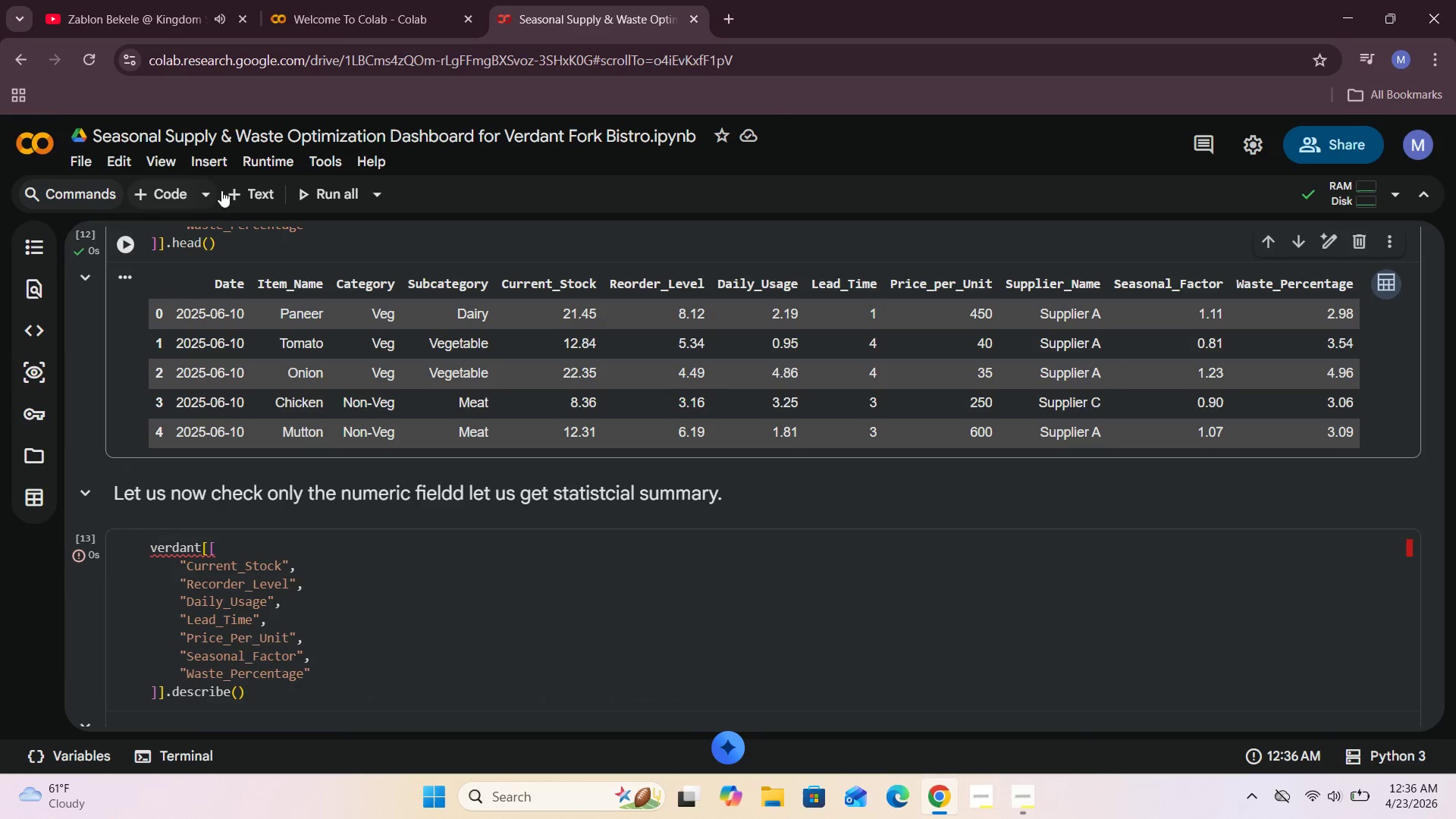 
left_click([152, 190])
 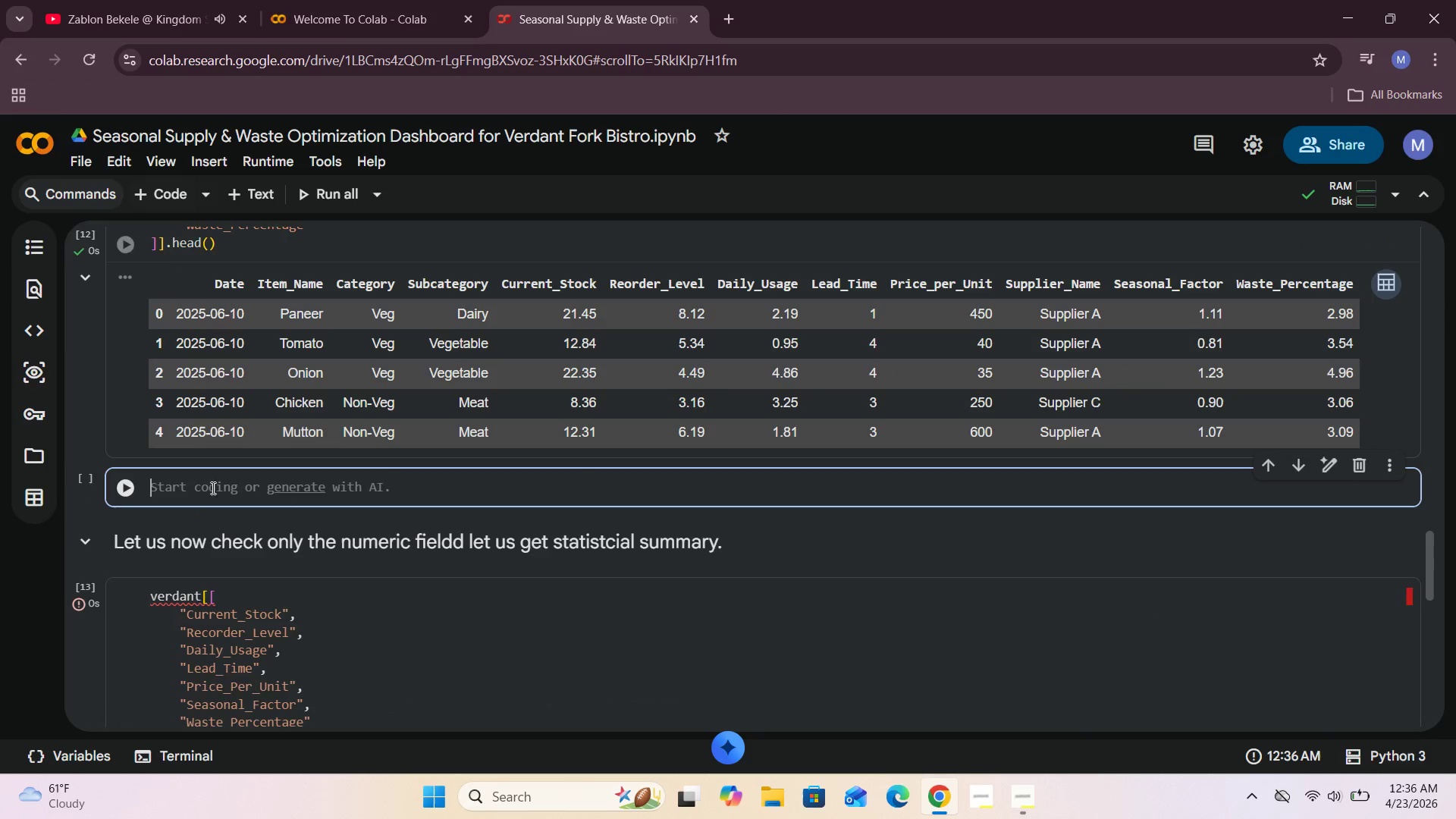 
left_click([189, 490])
 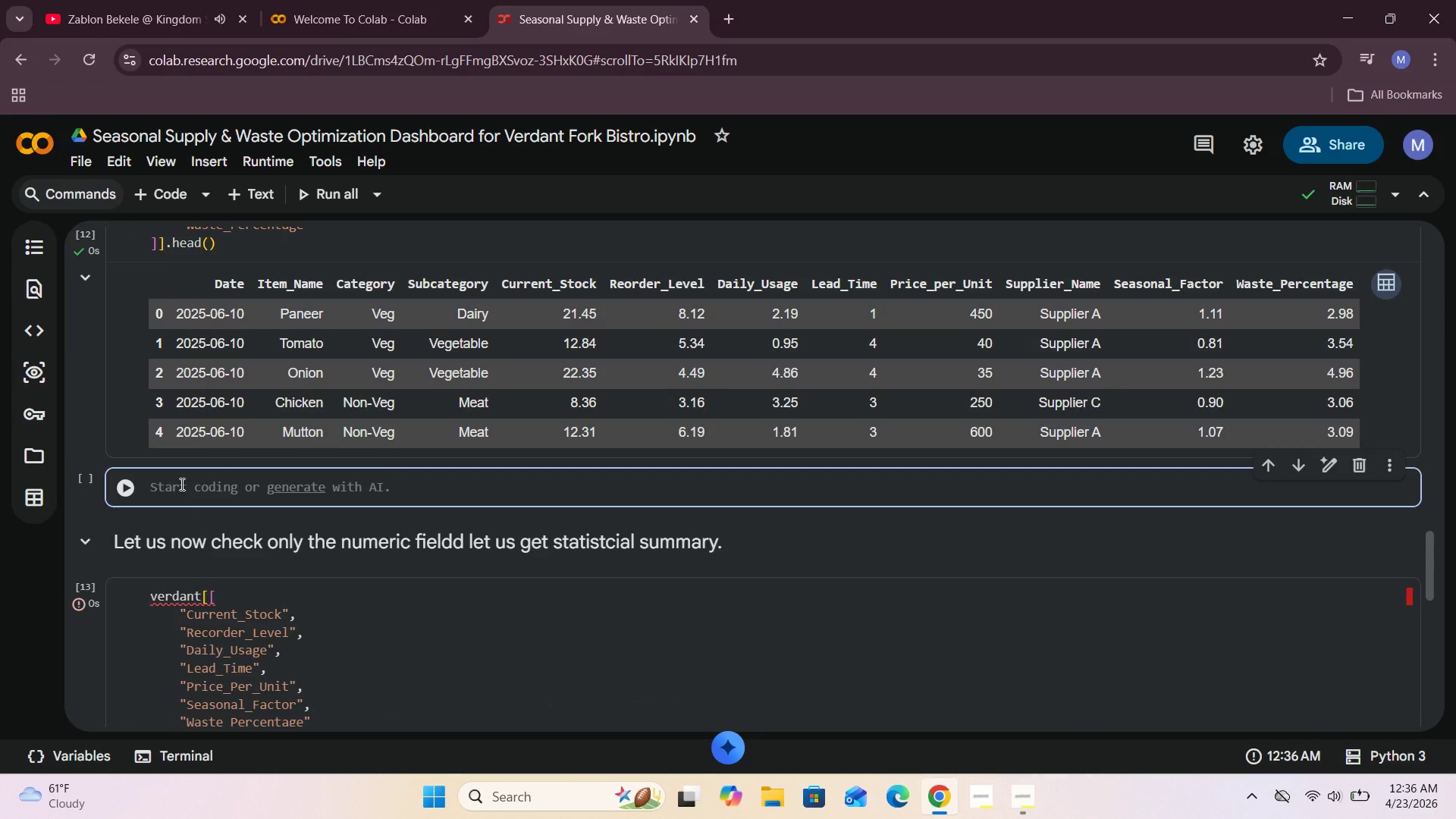 
type(verdab)
key(Backspace)
type(nt)
 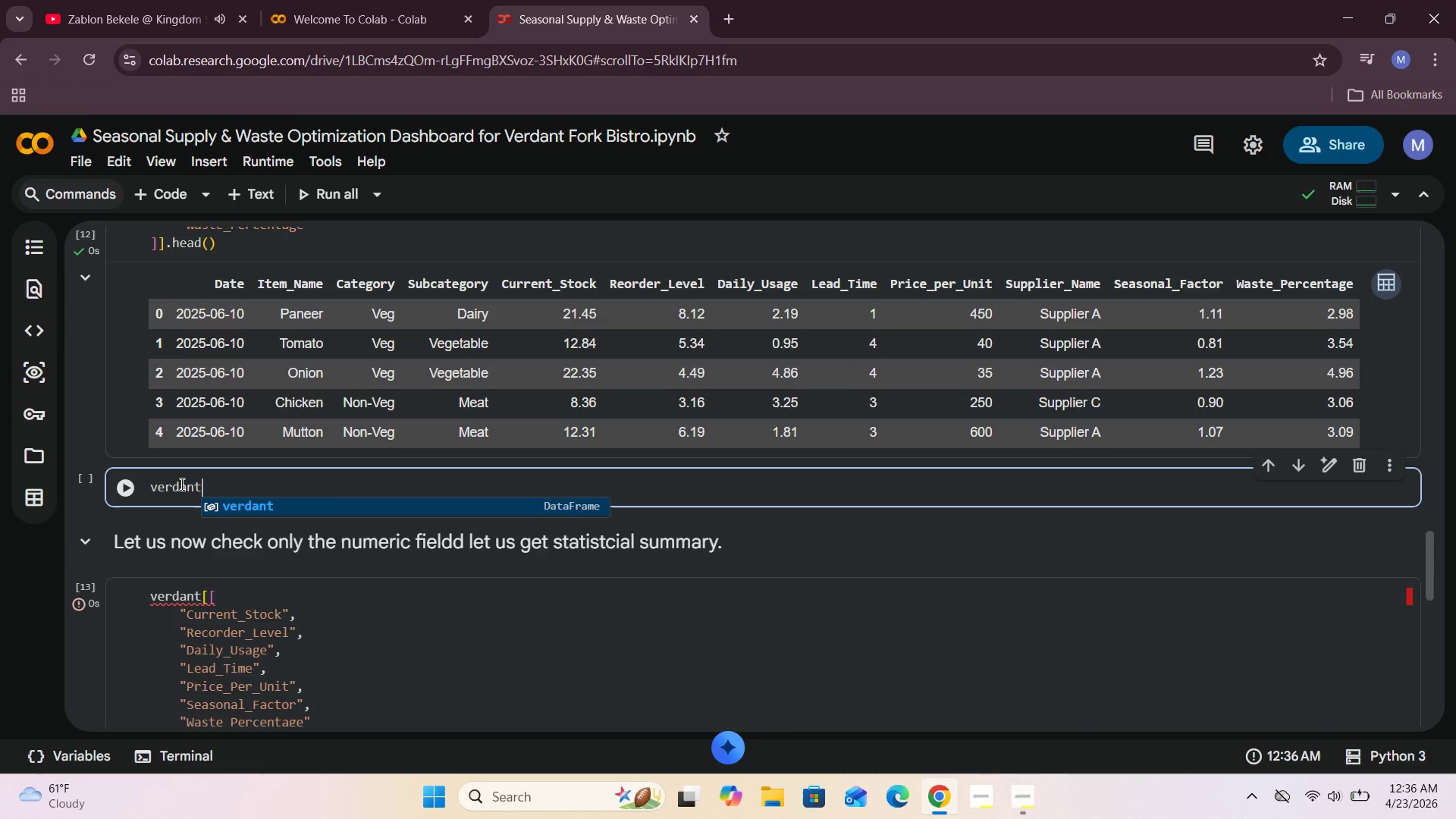 
type(.columns.tolist()
 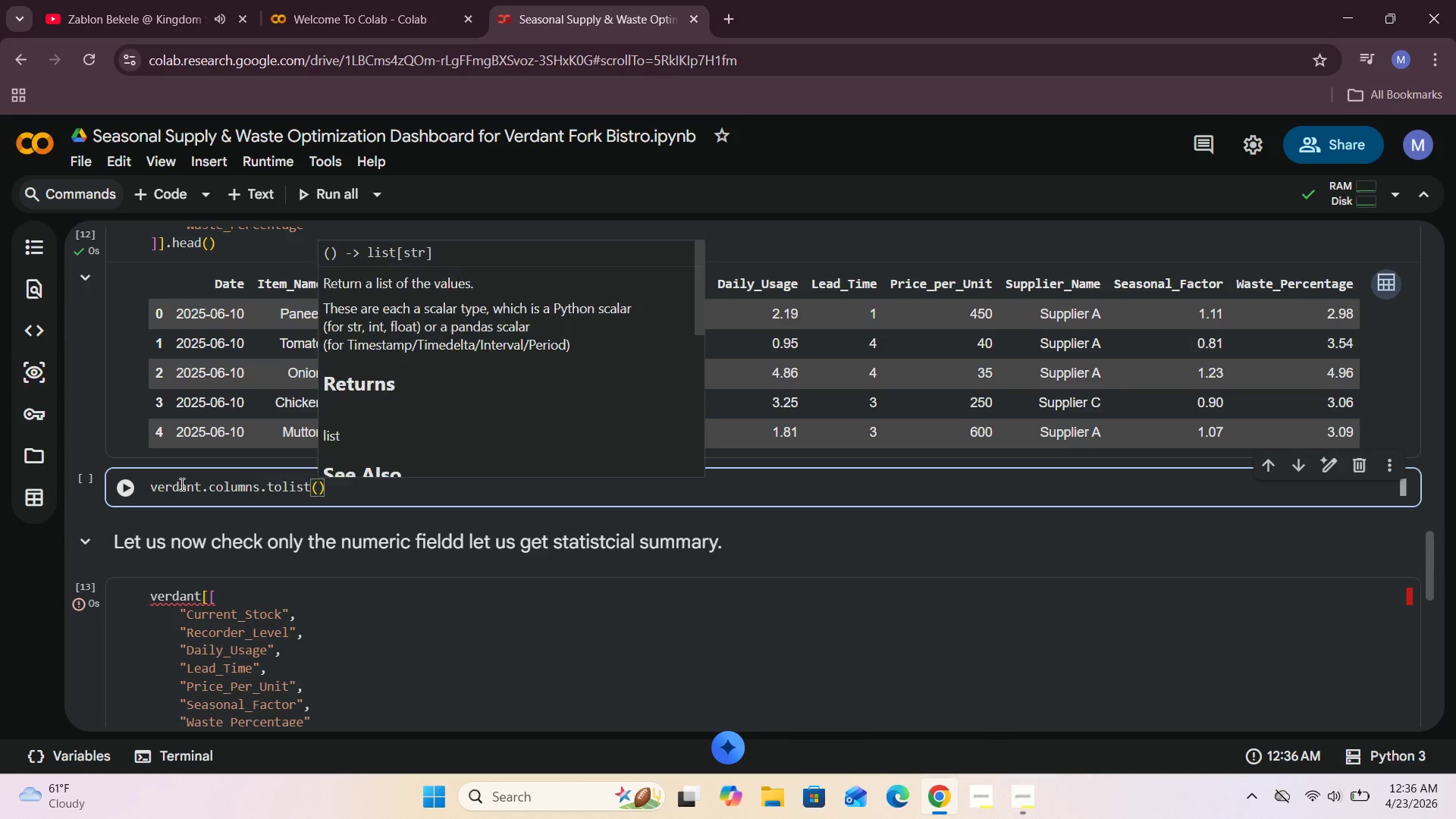 
left_click([130, 485])
 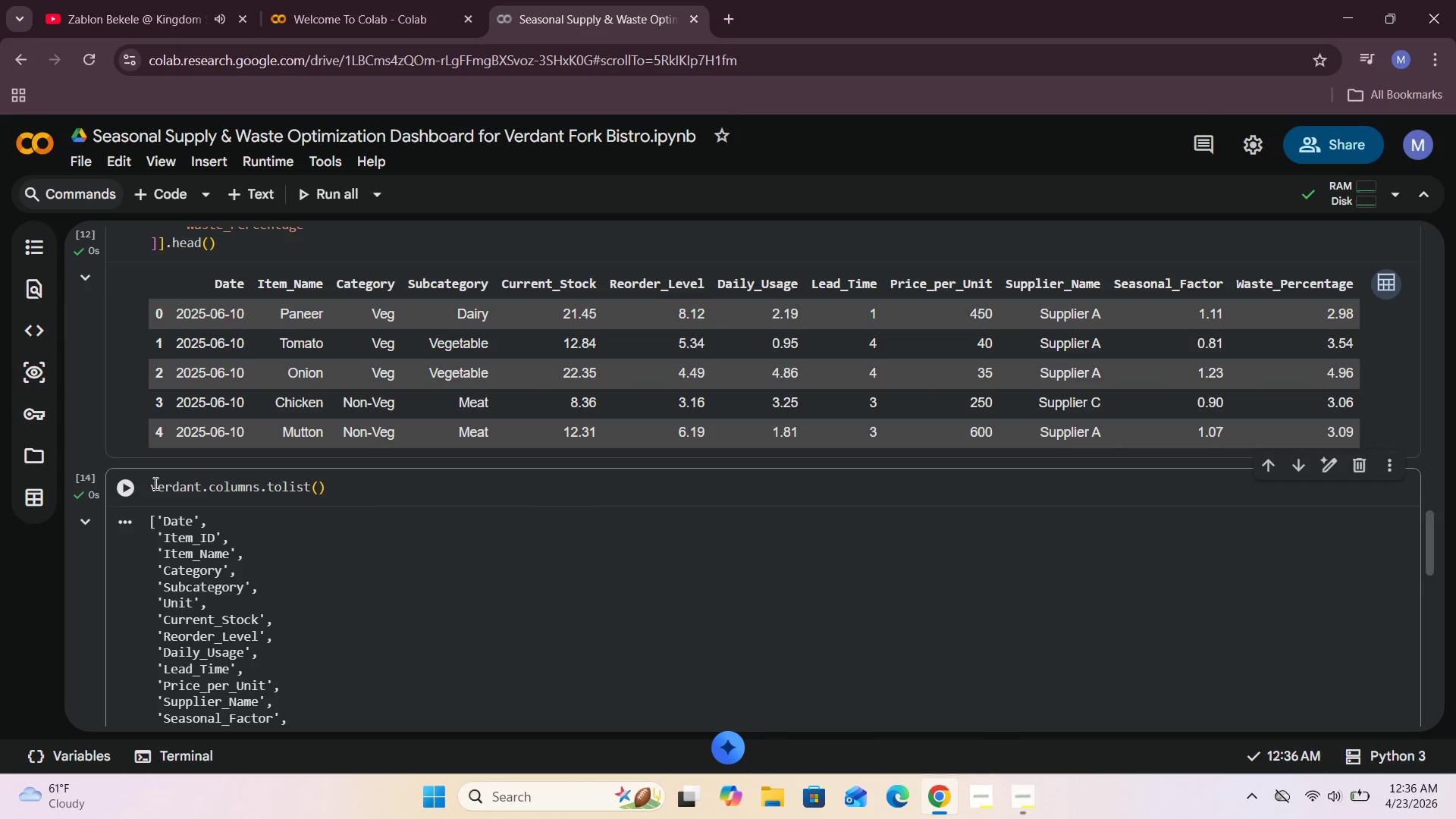 
scroll: coordinate [209, 613], scroll_direction: down, amount: 7.0
 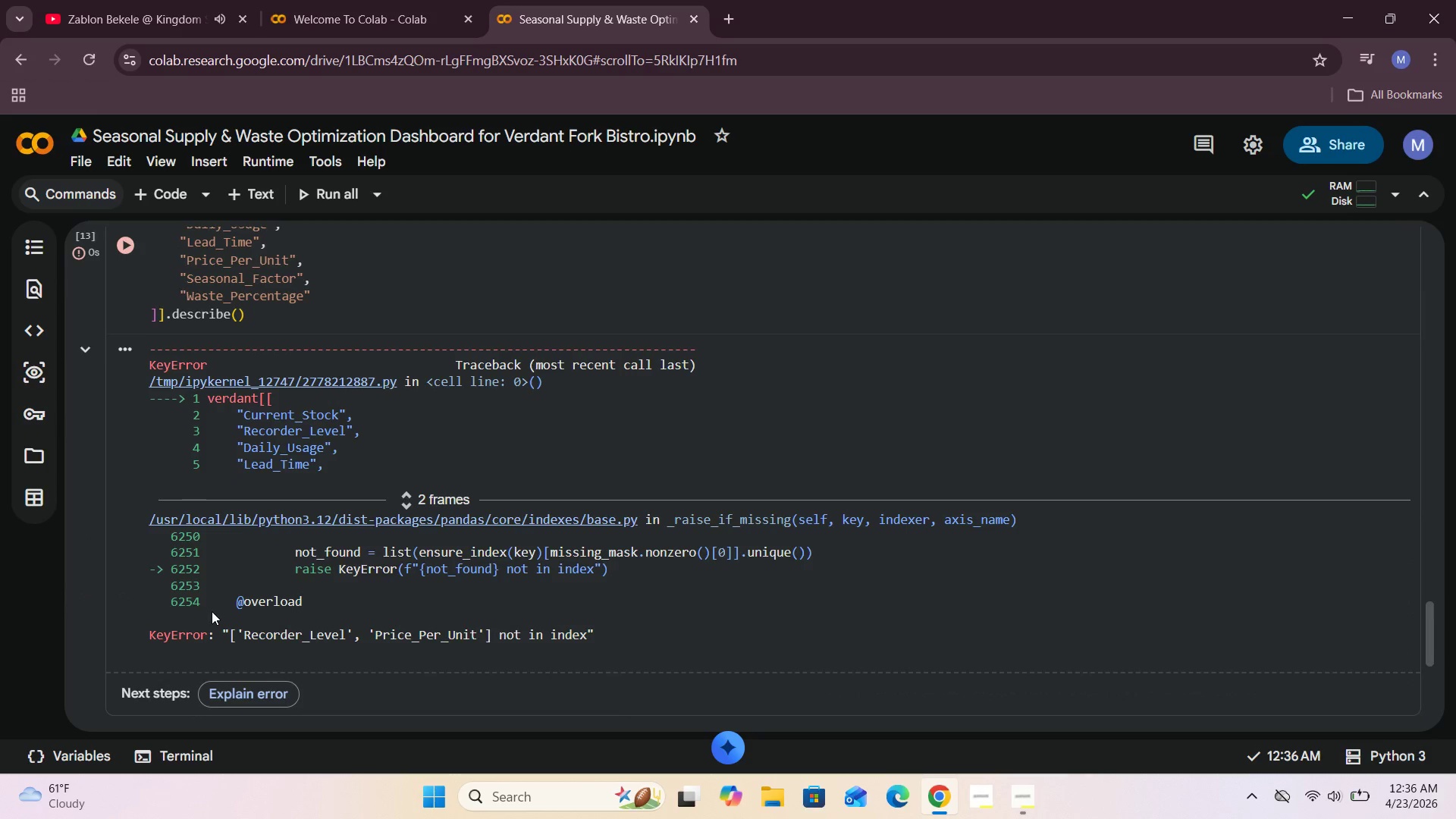 
scroll: coordinate [213, 610], scroll_direction: up, amount: 5.0
 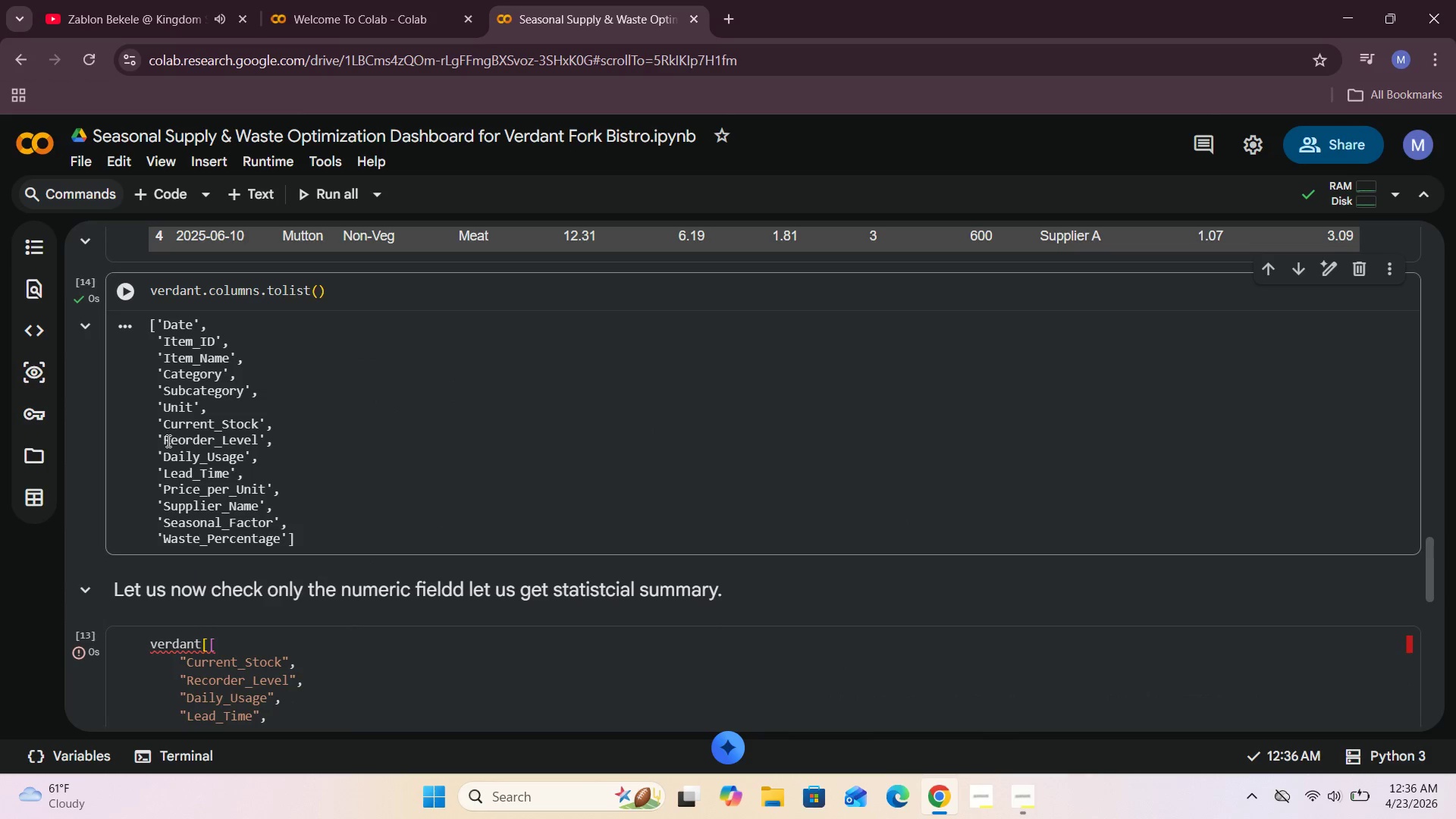 
left_click_drag(start_coordinate=[162, 436], to_coordinate=[259, 435])
 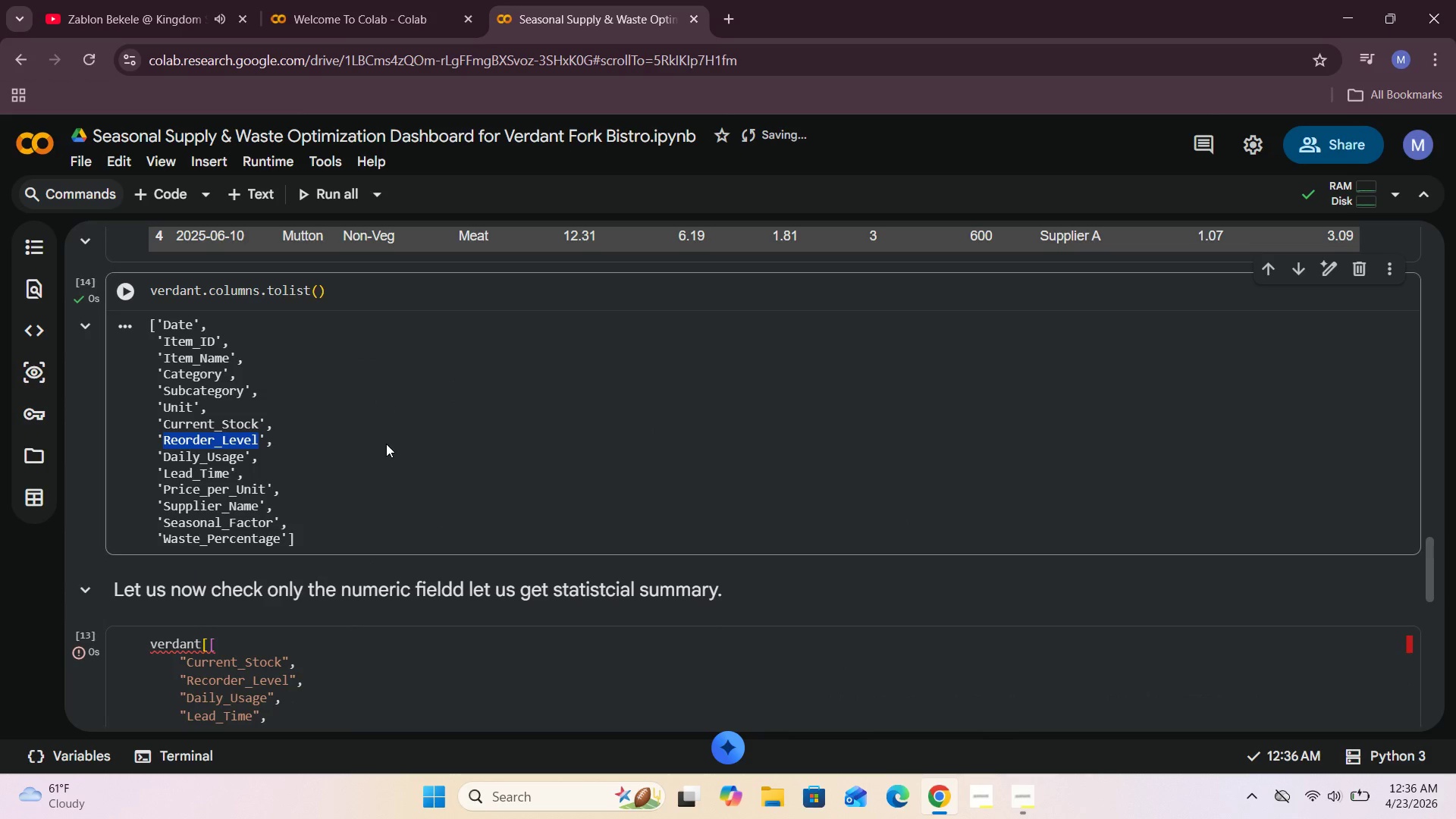 
key(Control+C)
 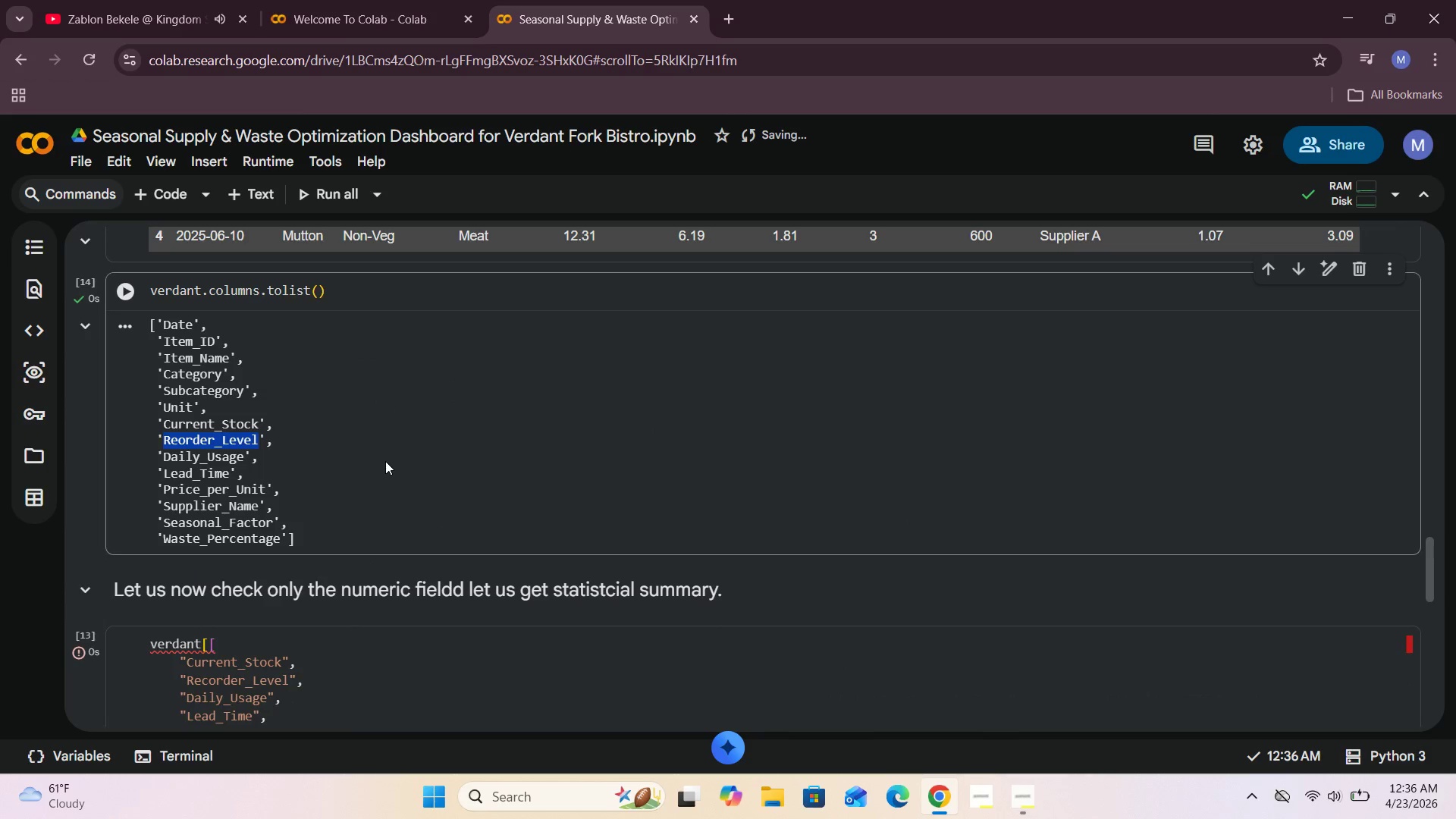 
left_click([385, 461])